 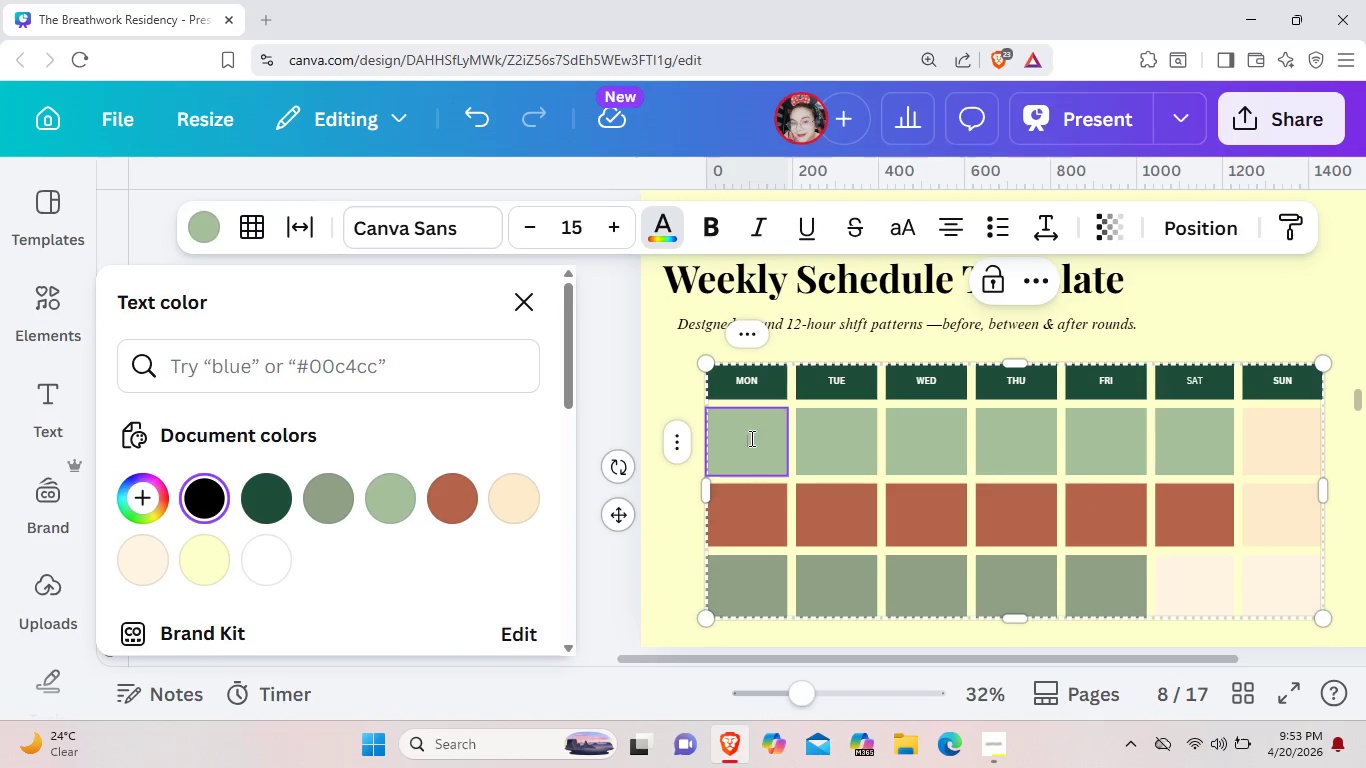 
hold_key(key=ShiftLeft, duration=0.44)
 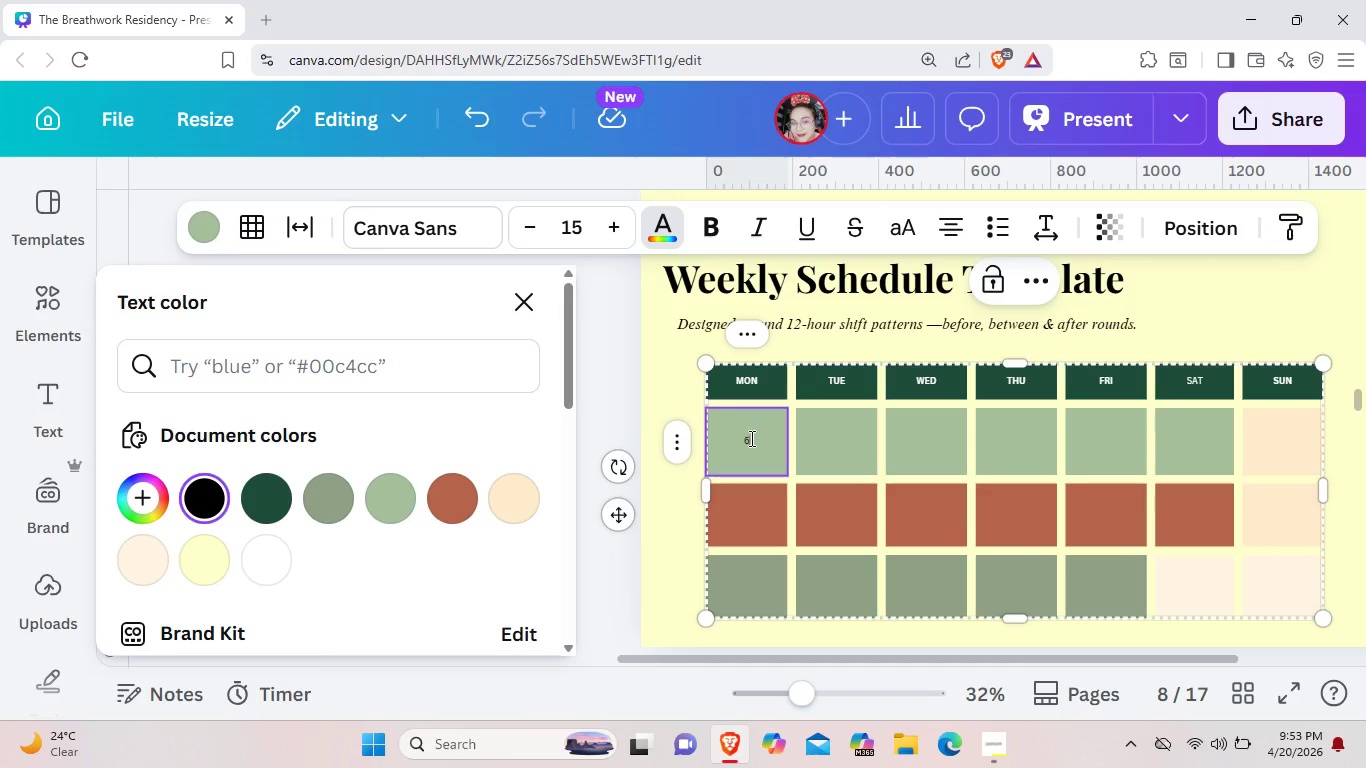 
type(6:00 AM Core Resilience (45))
key(Backspace)
type( min))
 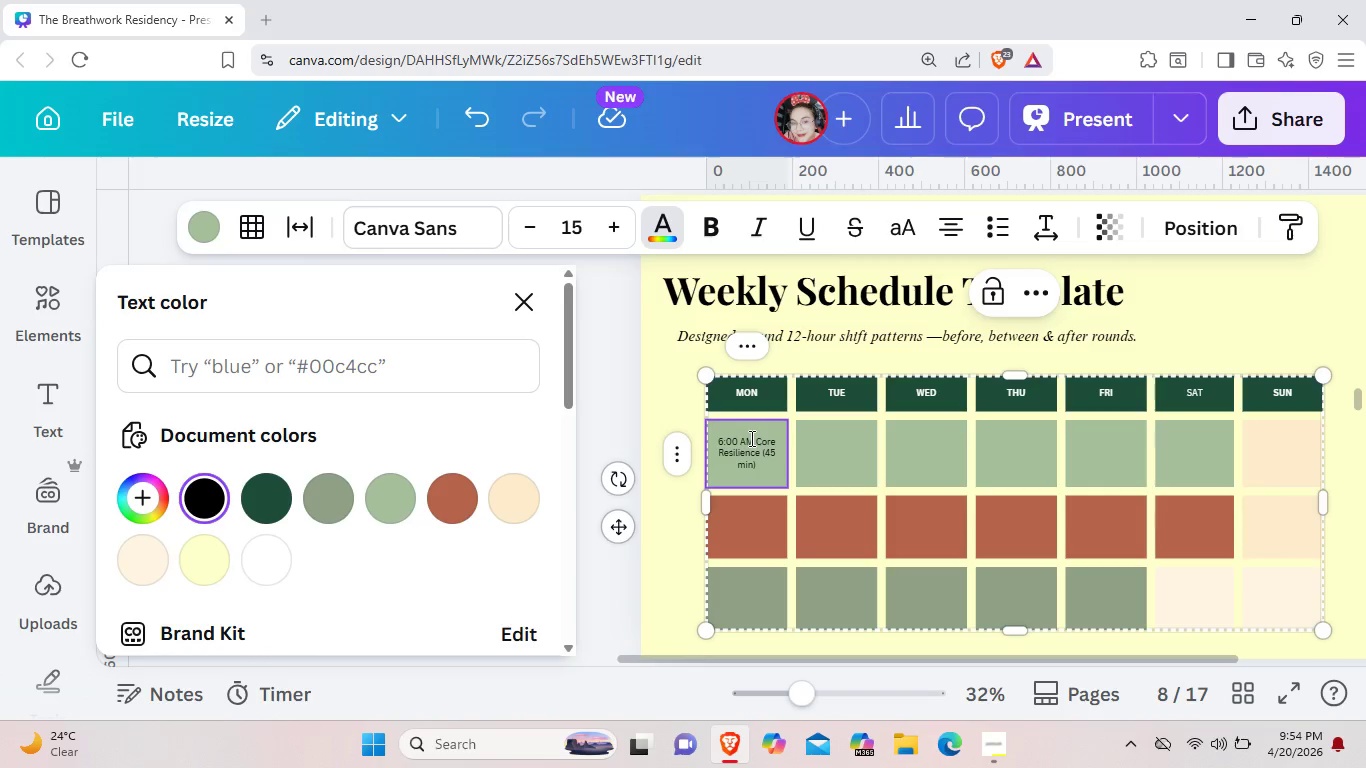 
left_click([761, 452])
 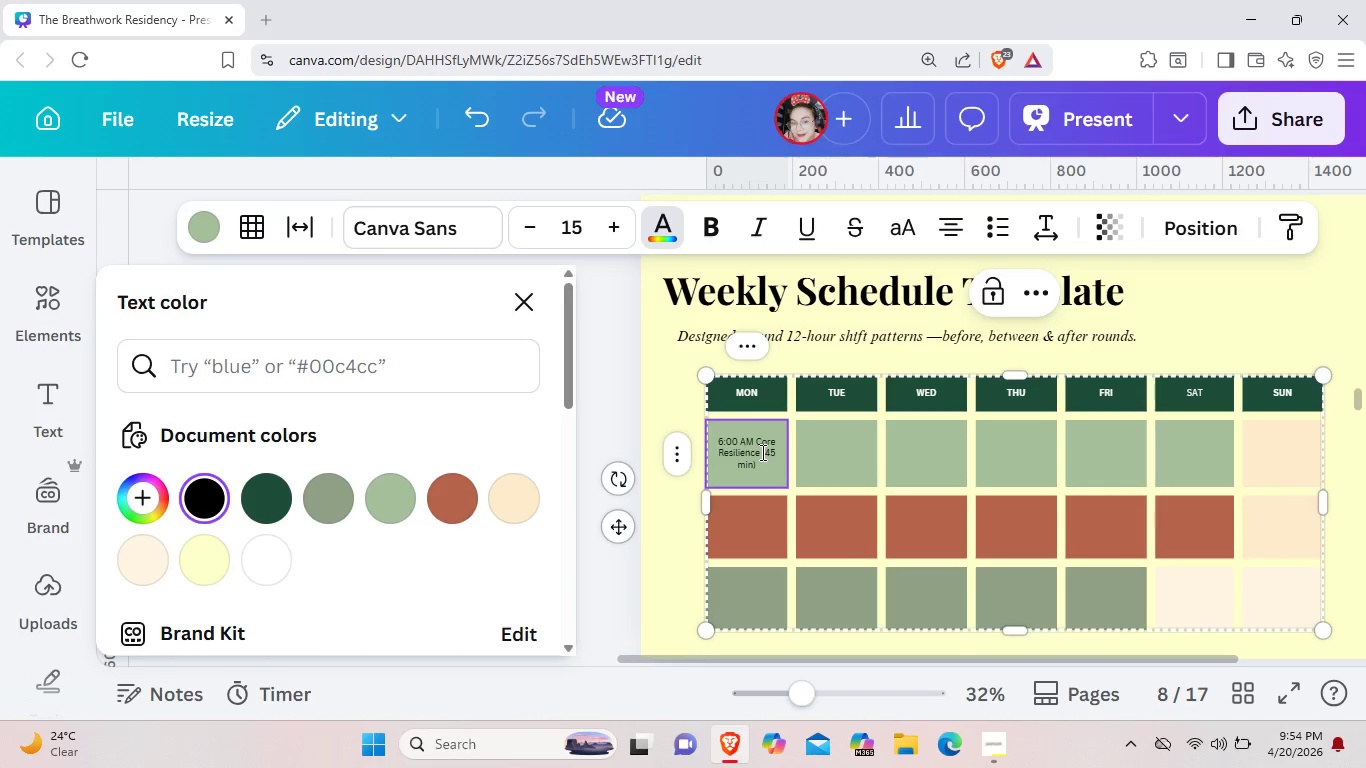 
key(Enter)
 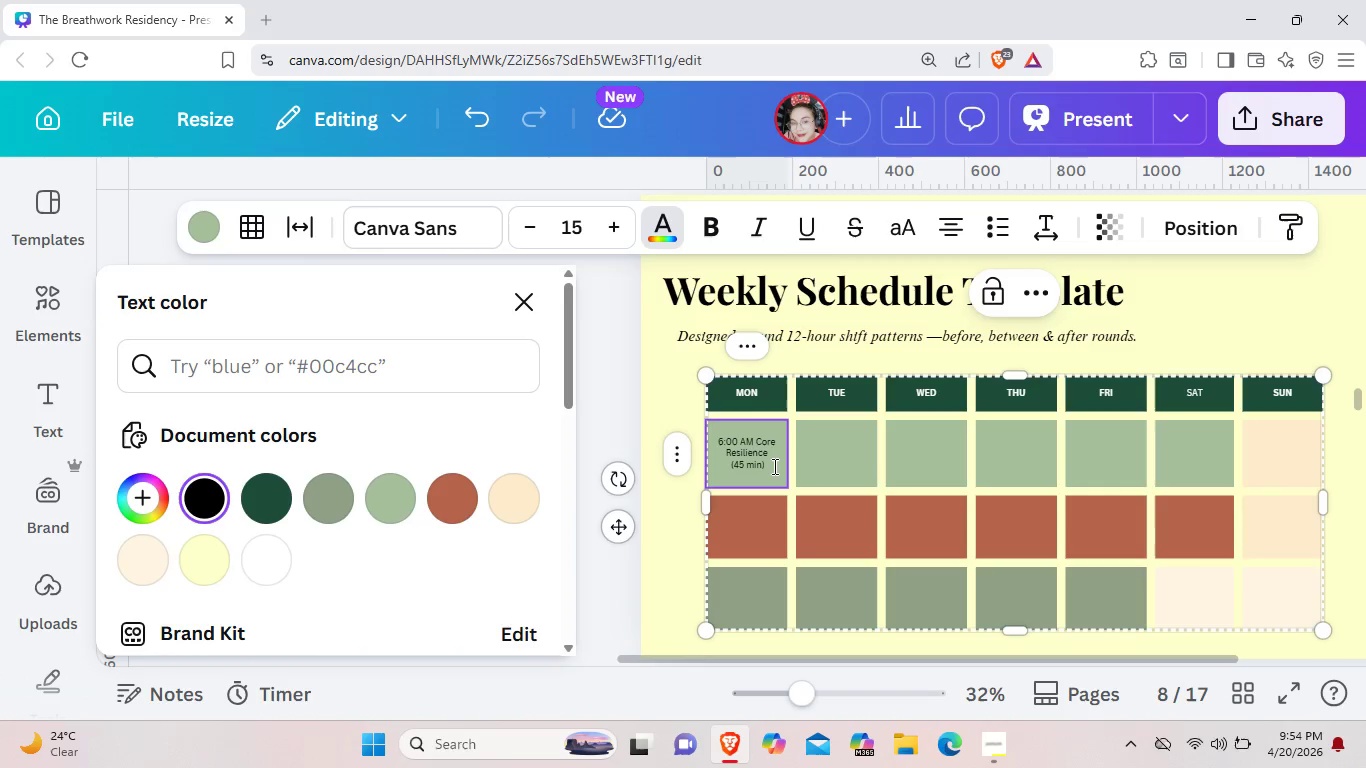 
left_click_drag(start_coordinate=[773, 467], to_coordinate=[718, 439])
 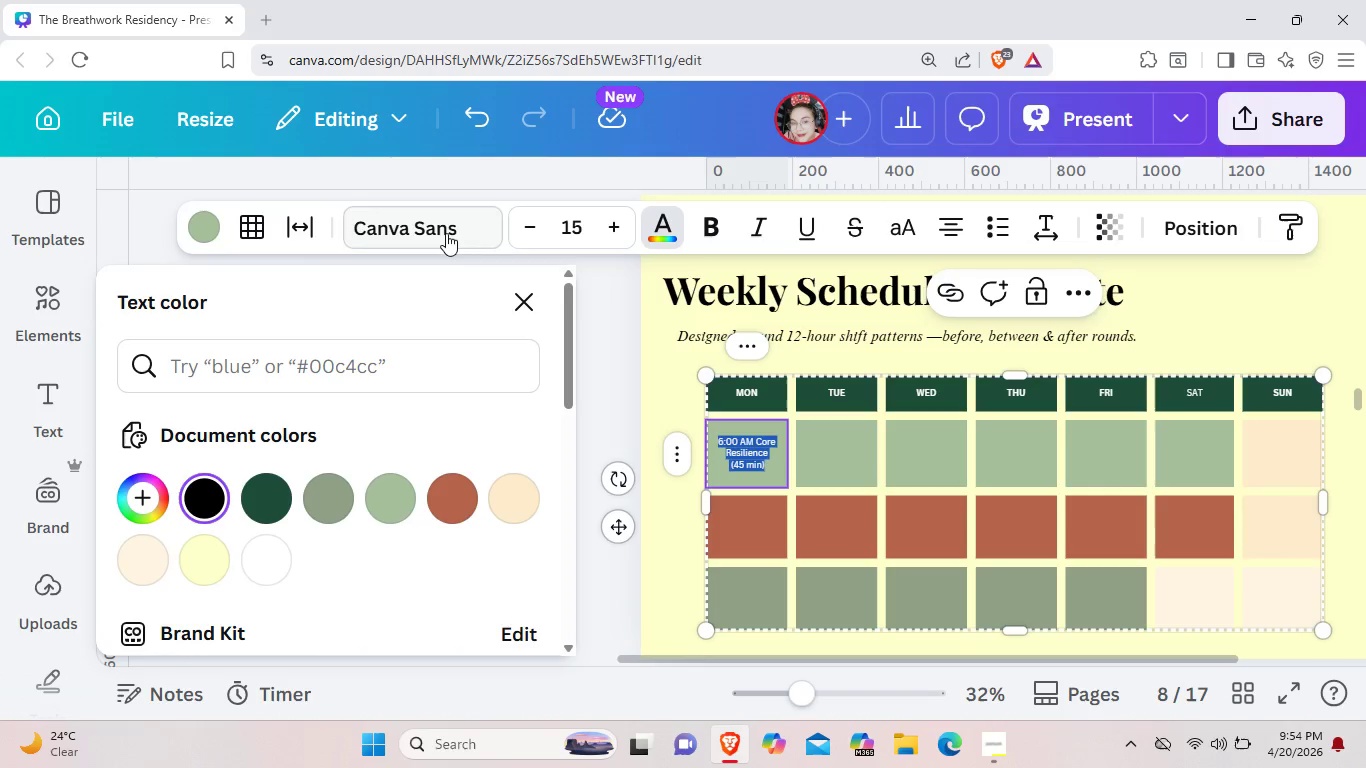 
left_click([446, 233])
 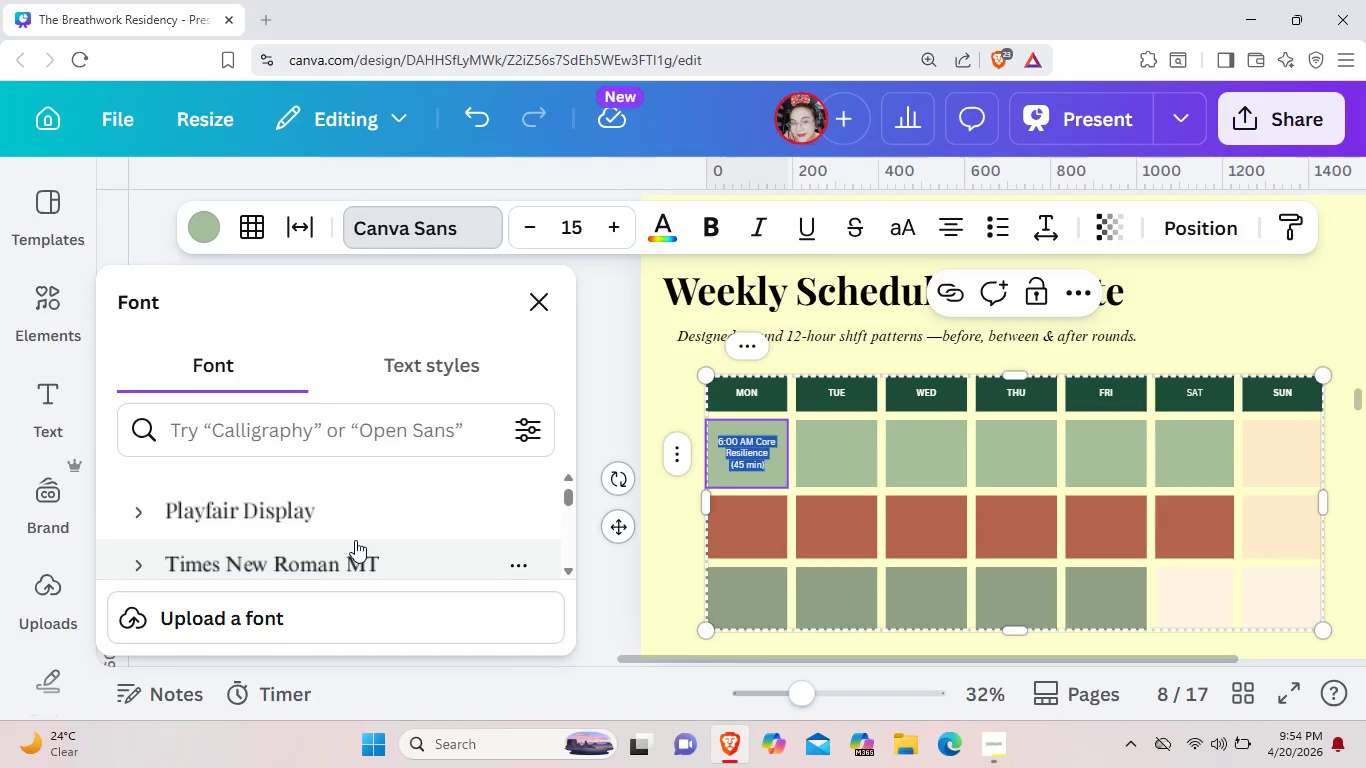 
left_click([359, 553])
 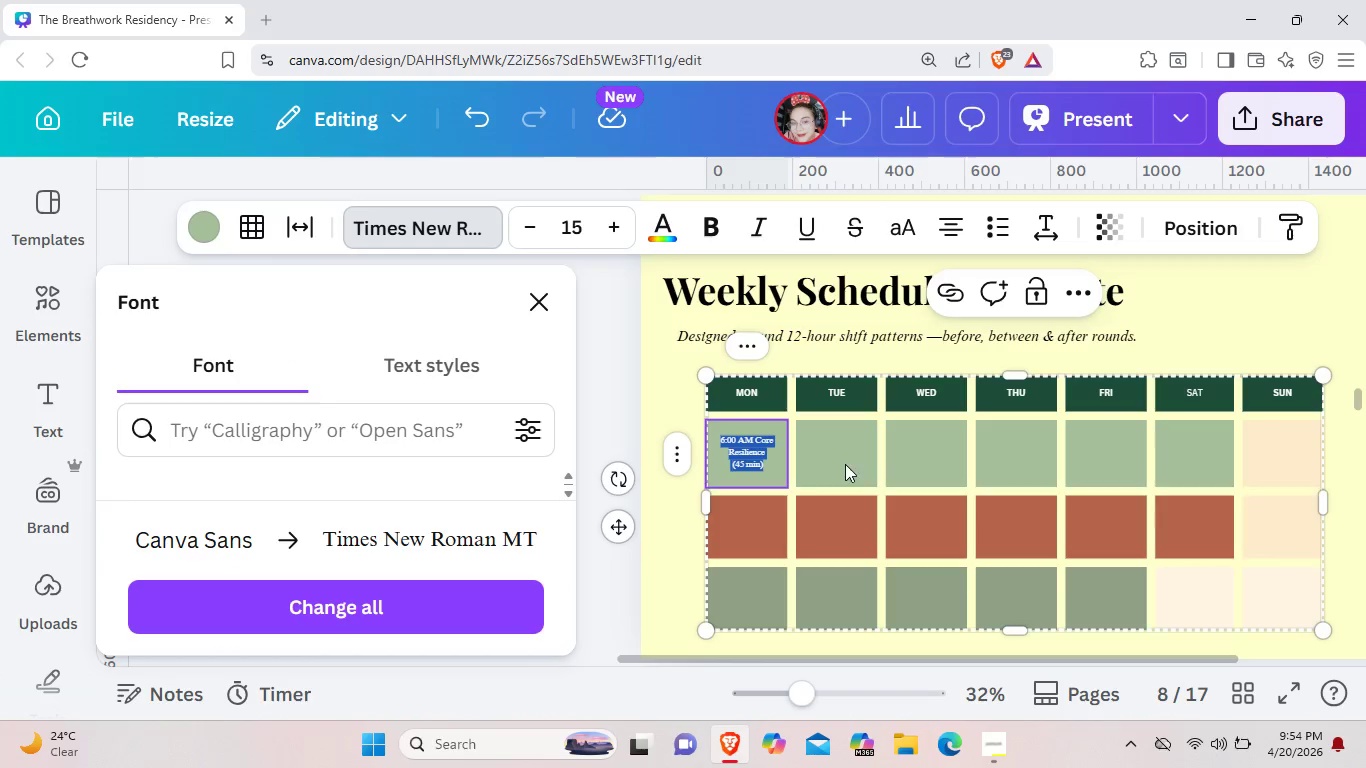 
double_click([850, 464])
 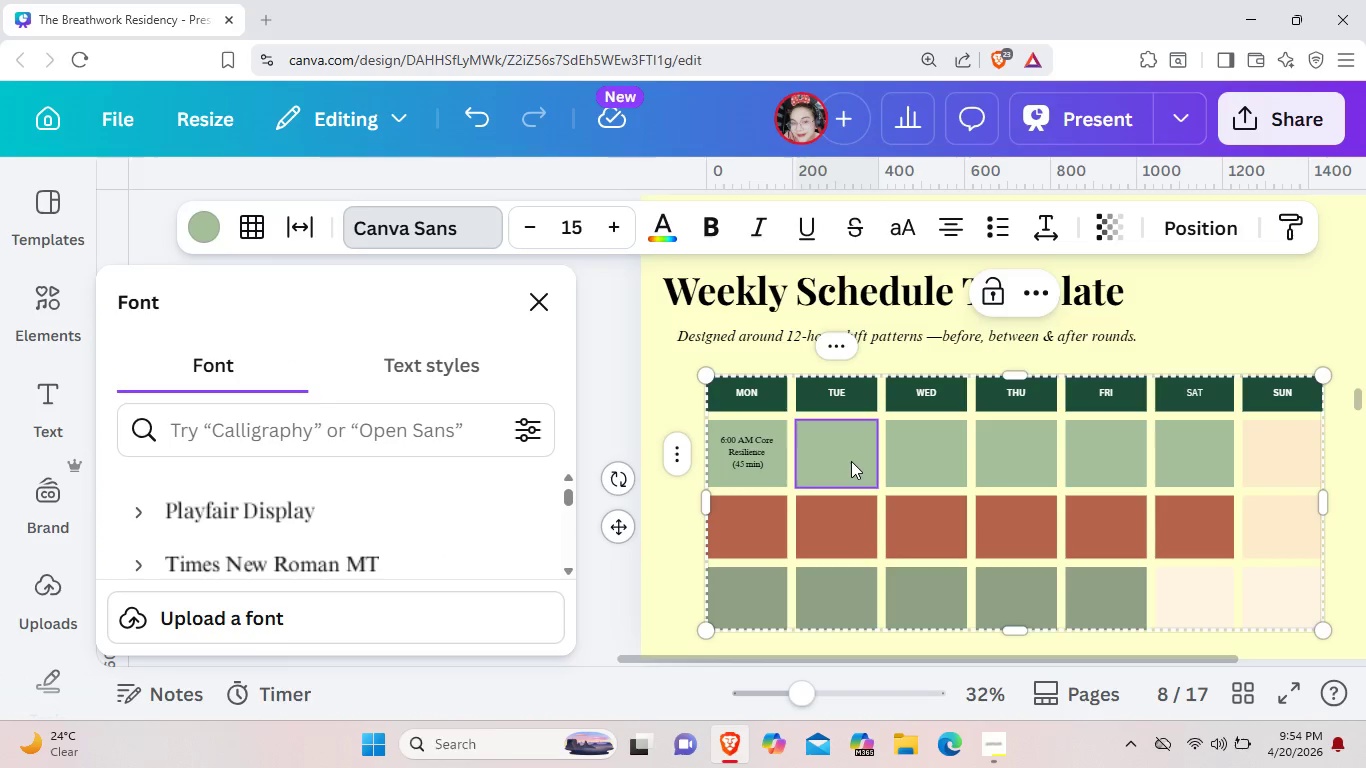 
double_click([851, 461])
 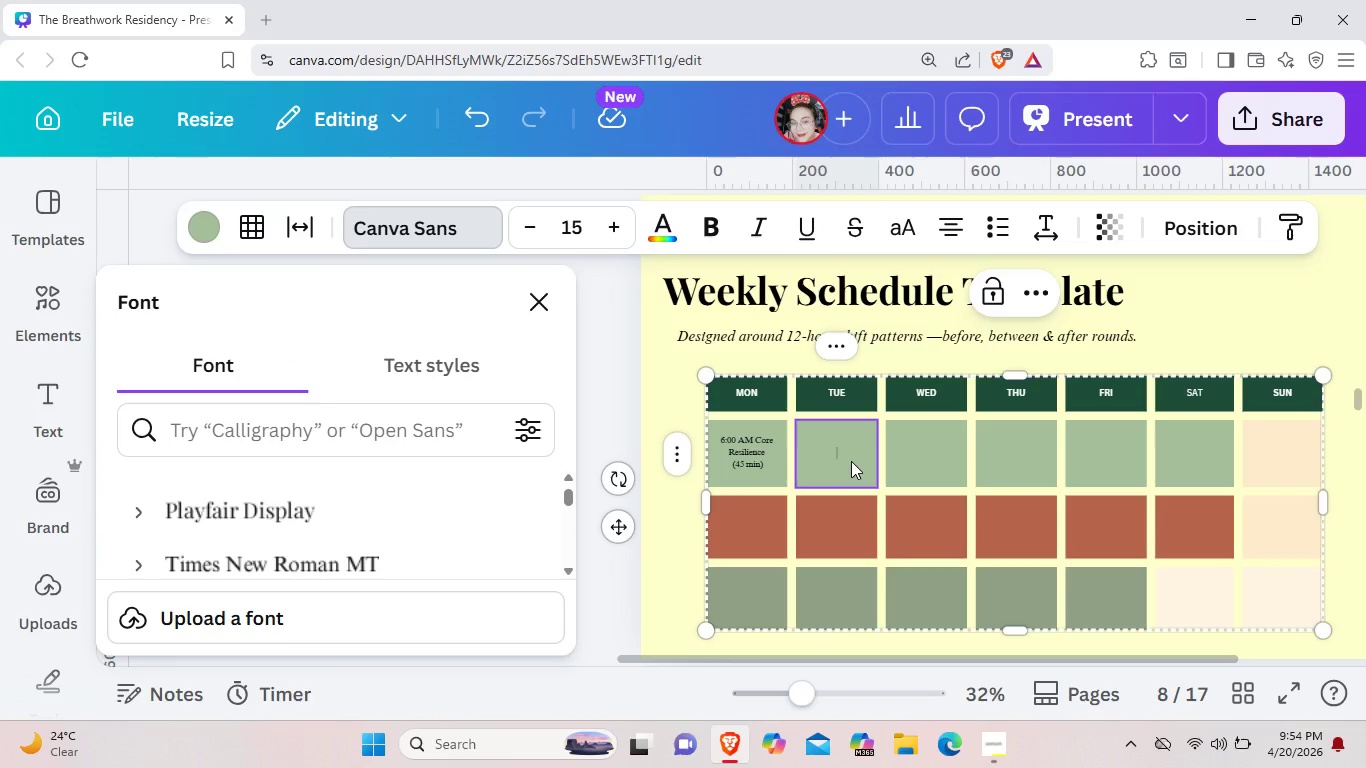 
type(6:00am )
 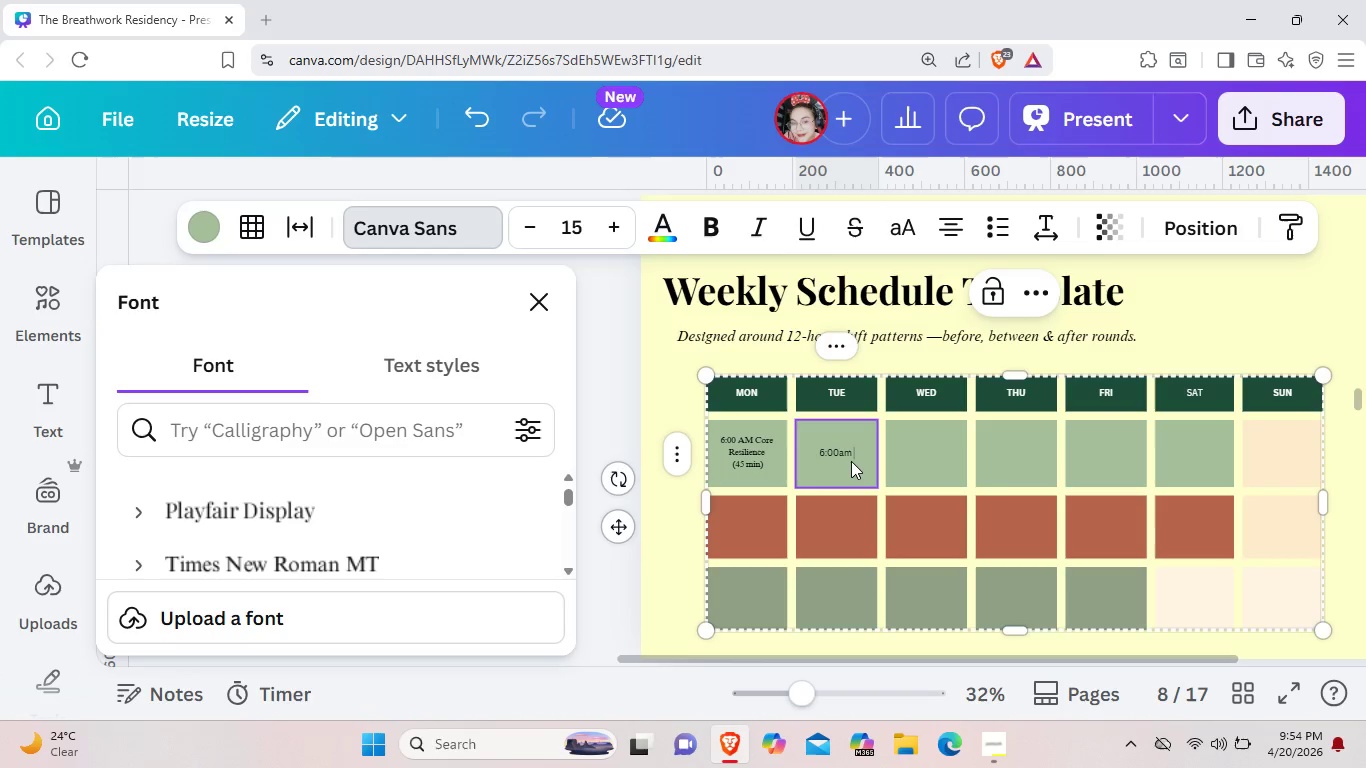 
key(Enter)
 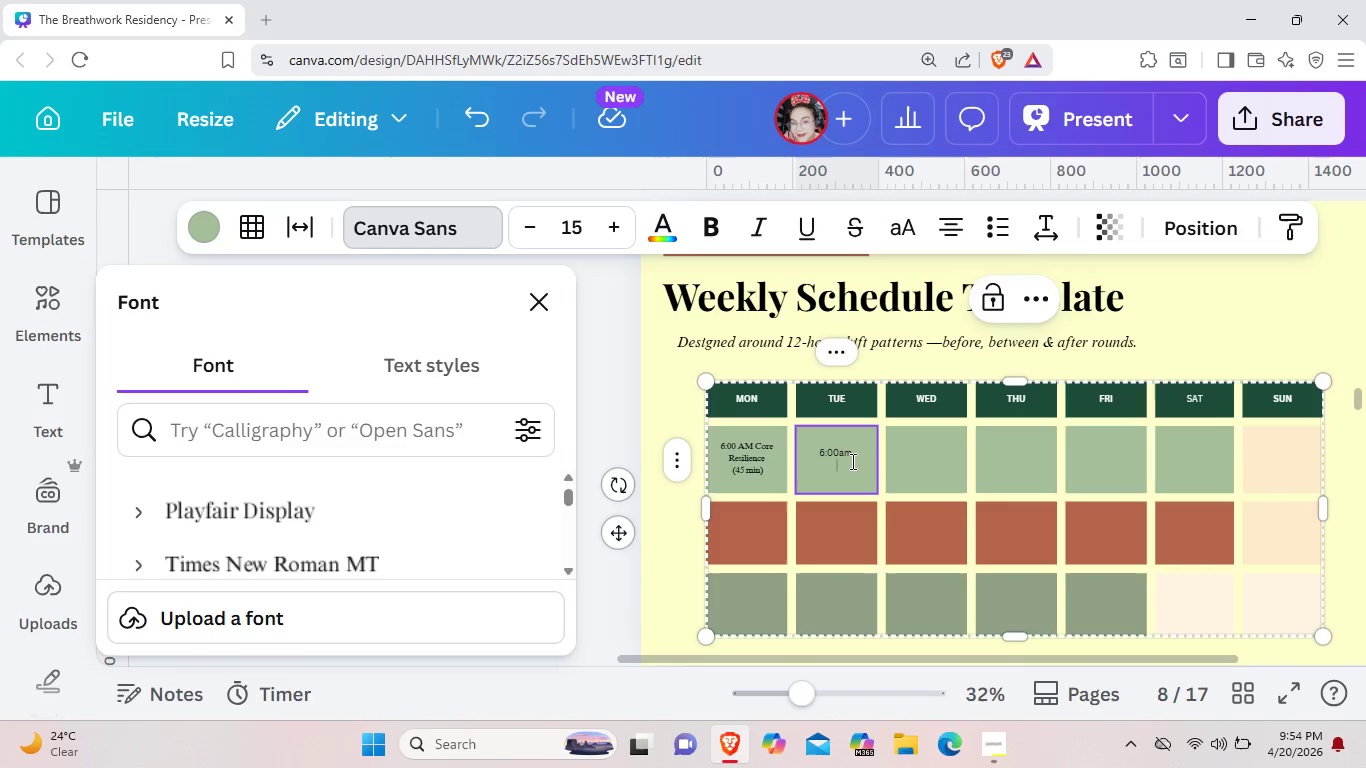 
type(Yoga Nidra)
 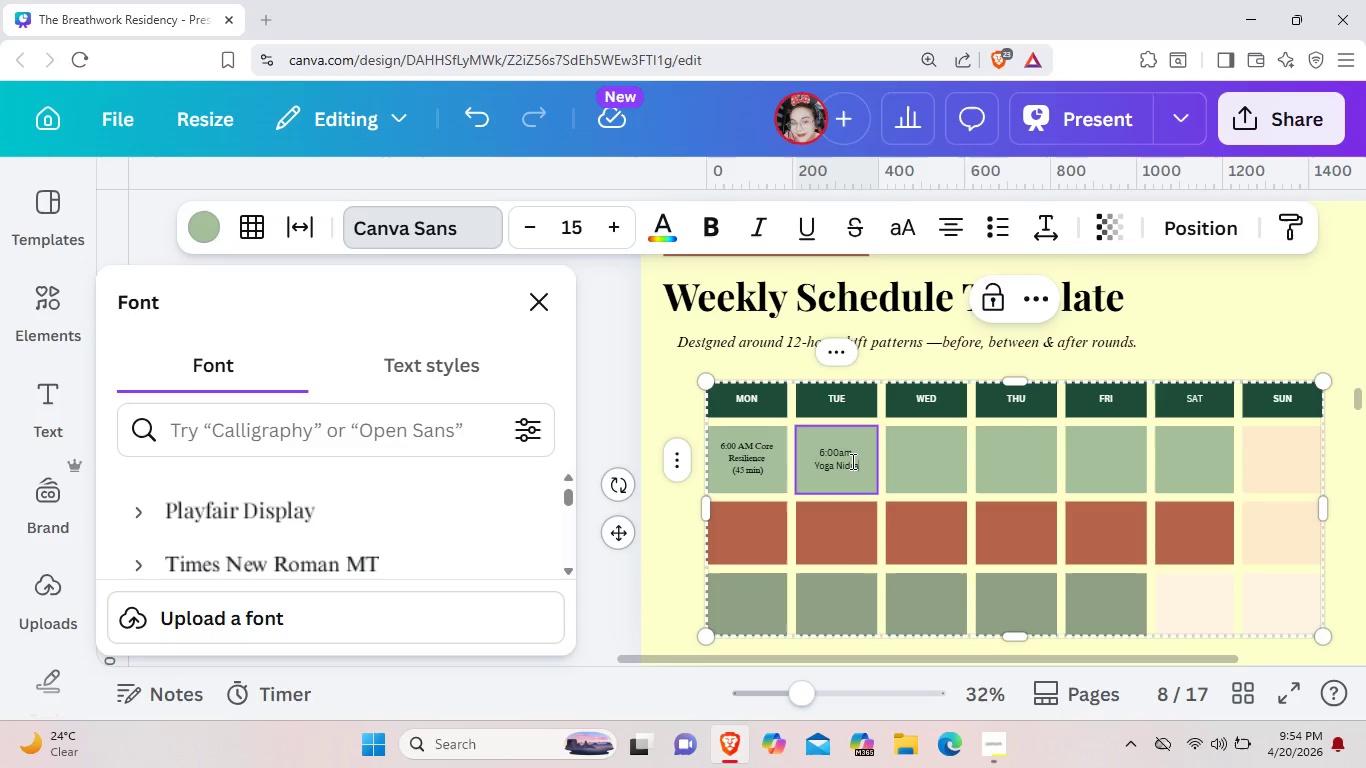 
key(Enter)
 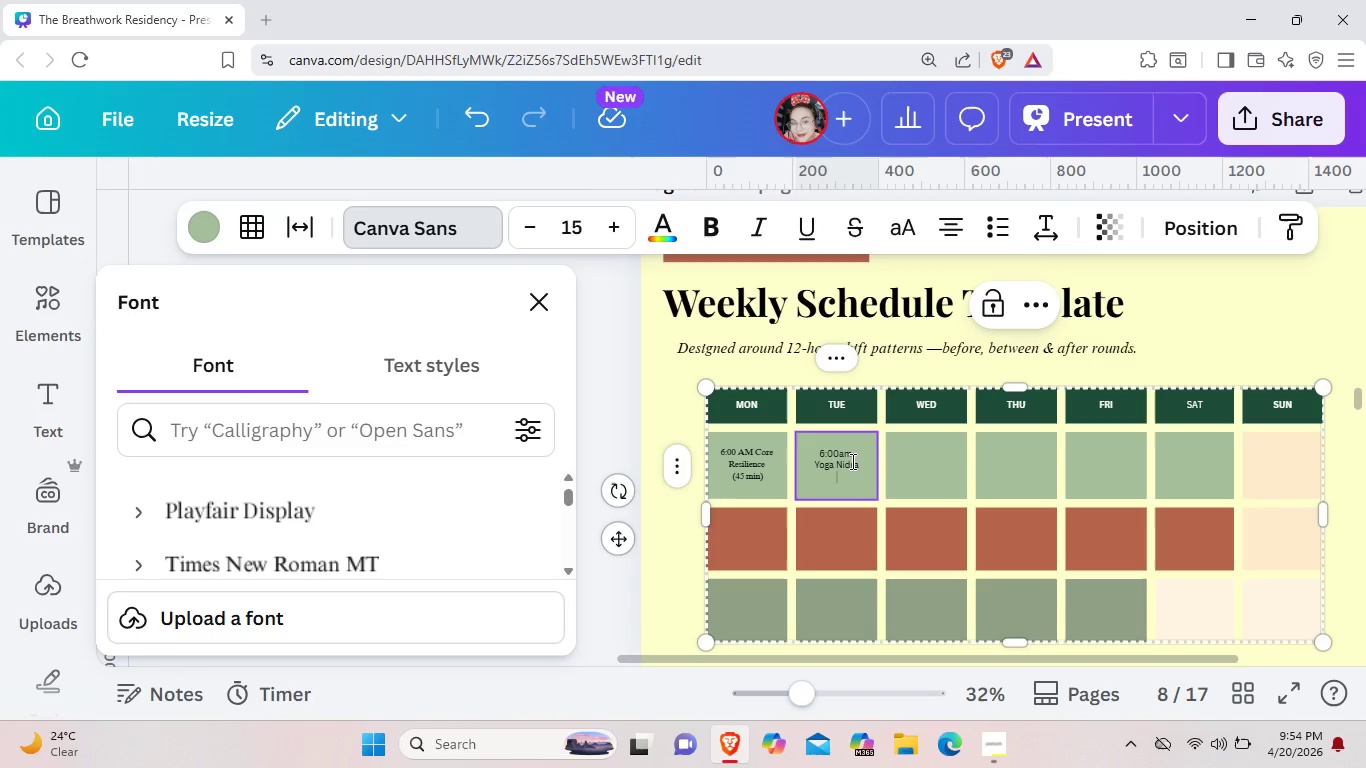 
type((30 mins))
 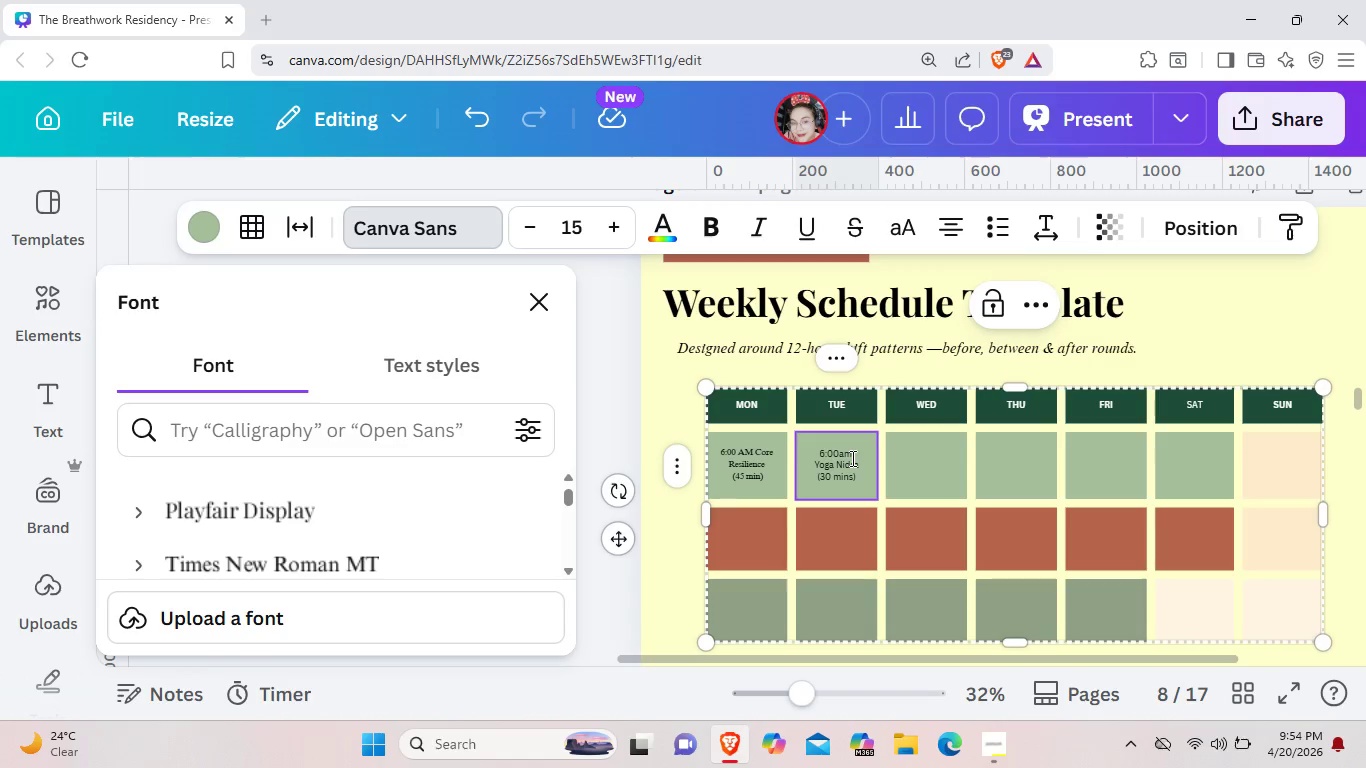 
left_click_drag(start_coordinate=[860, 475], to_coordinate=[813, 449])
 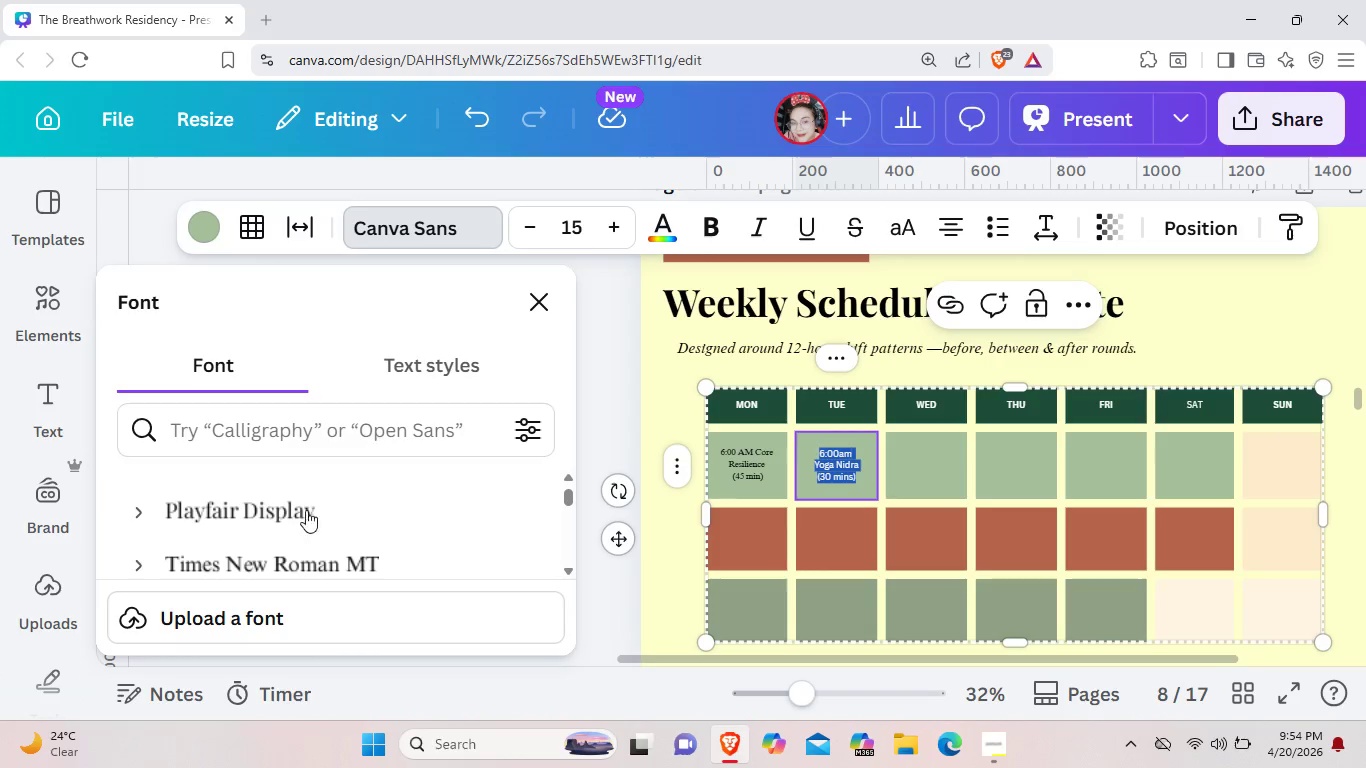 
left_click([292, 522])
 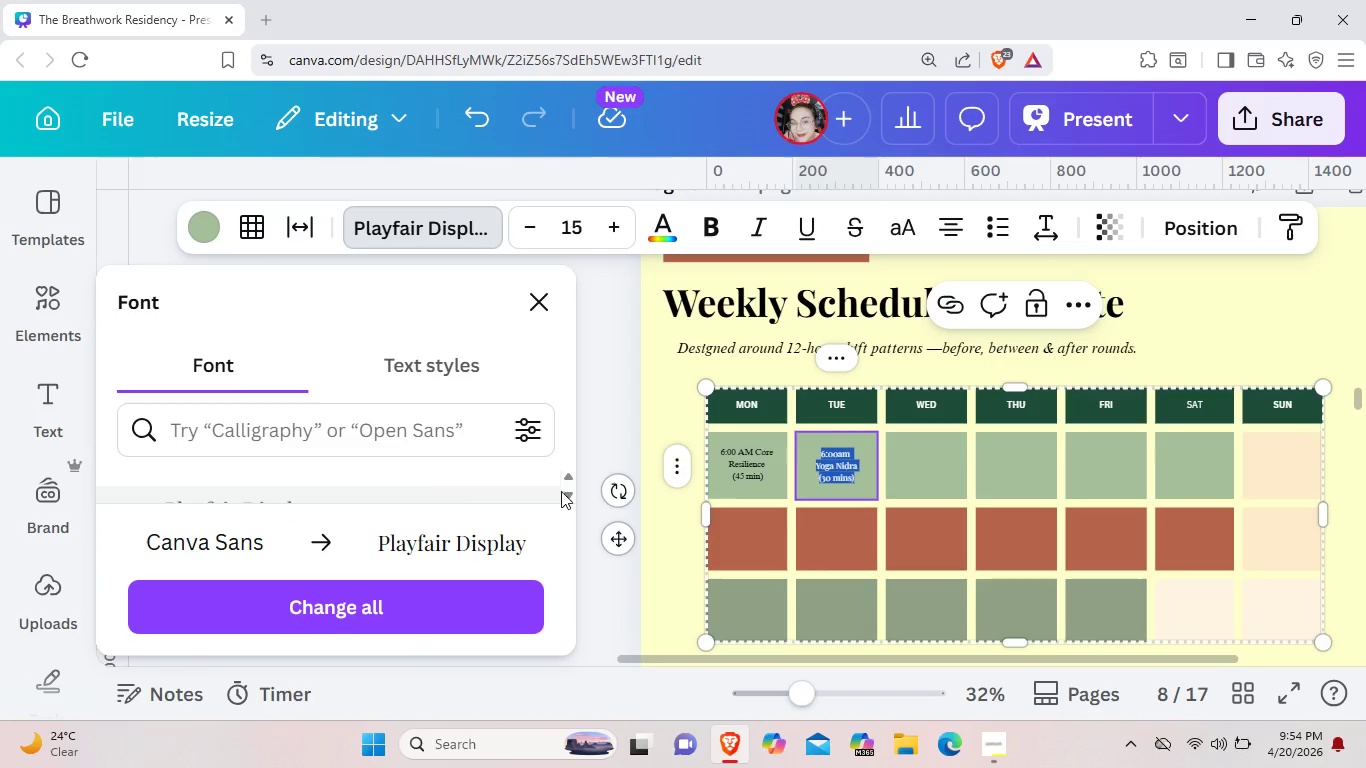 
left_click([619, 616])
 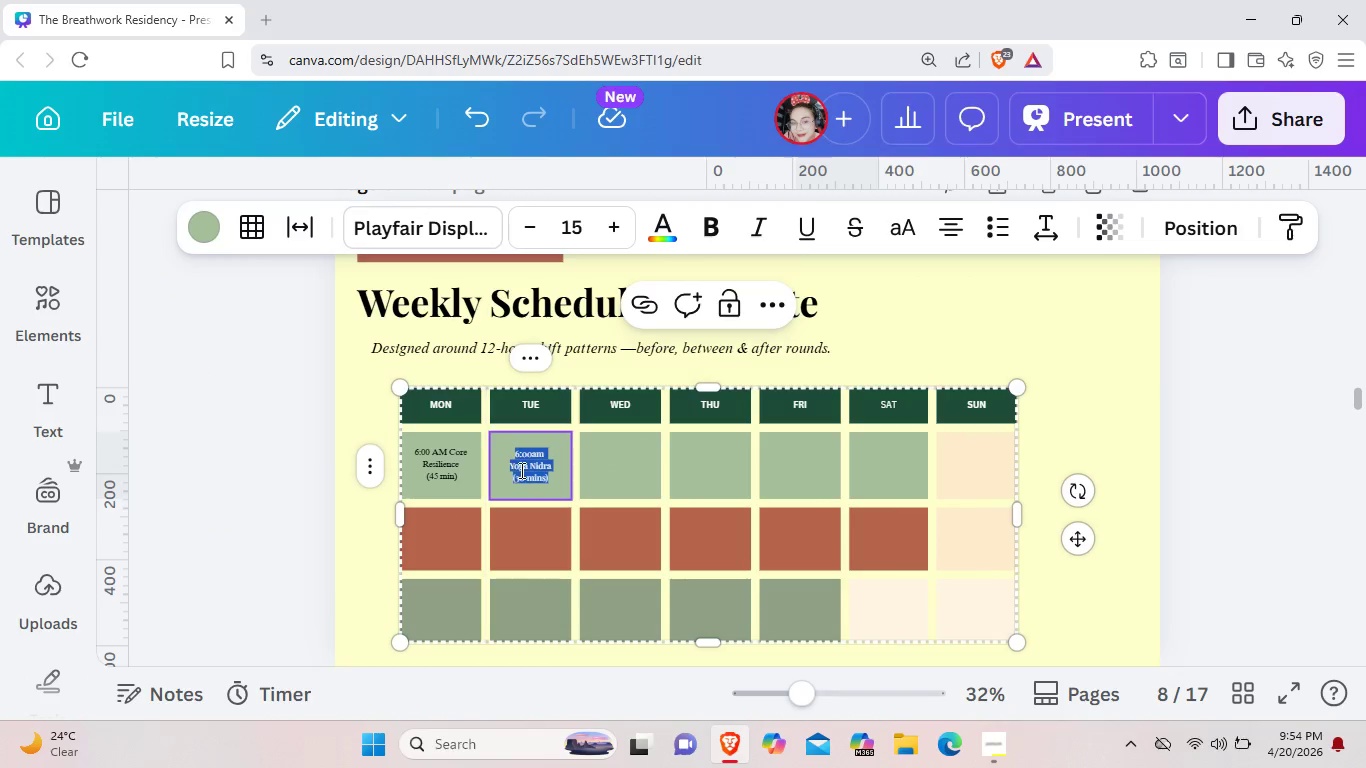 
left_click([520, 470])
 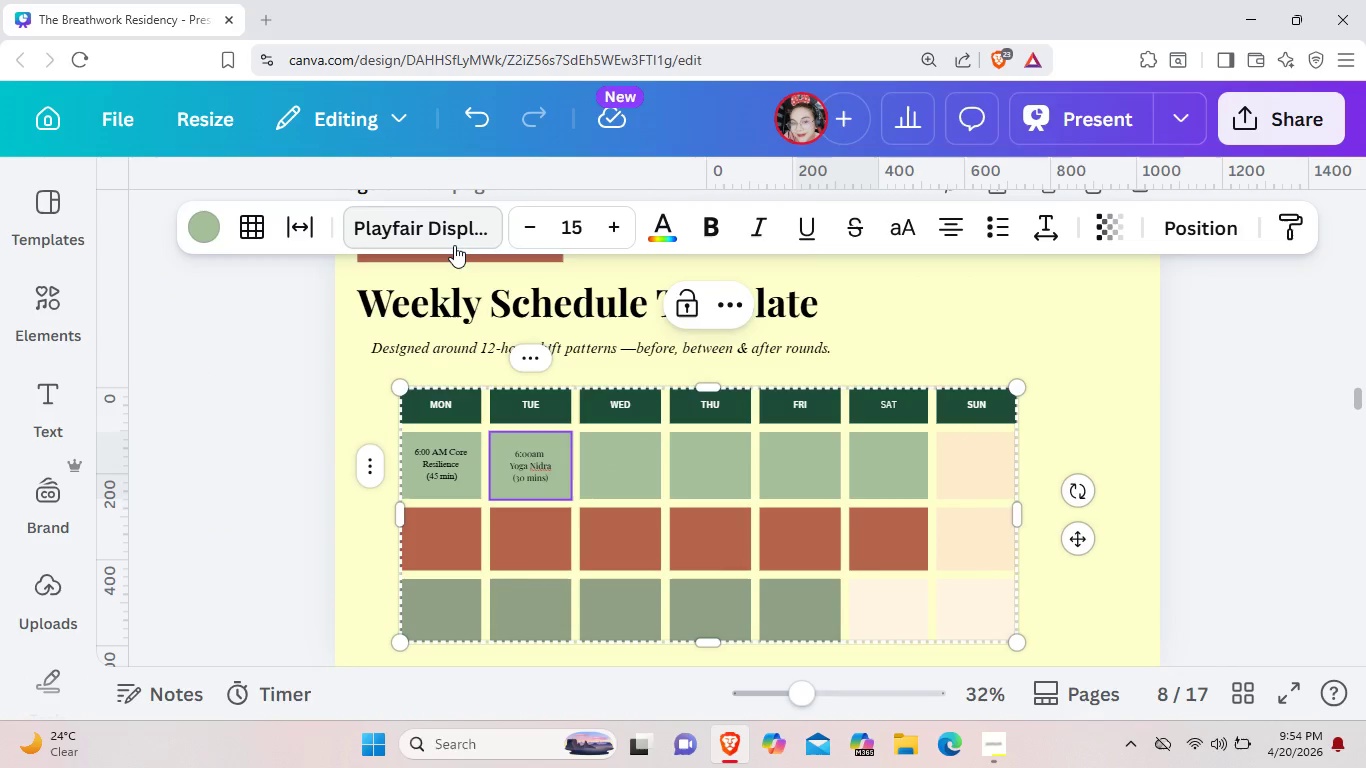 
left_click([451, 244])
 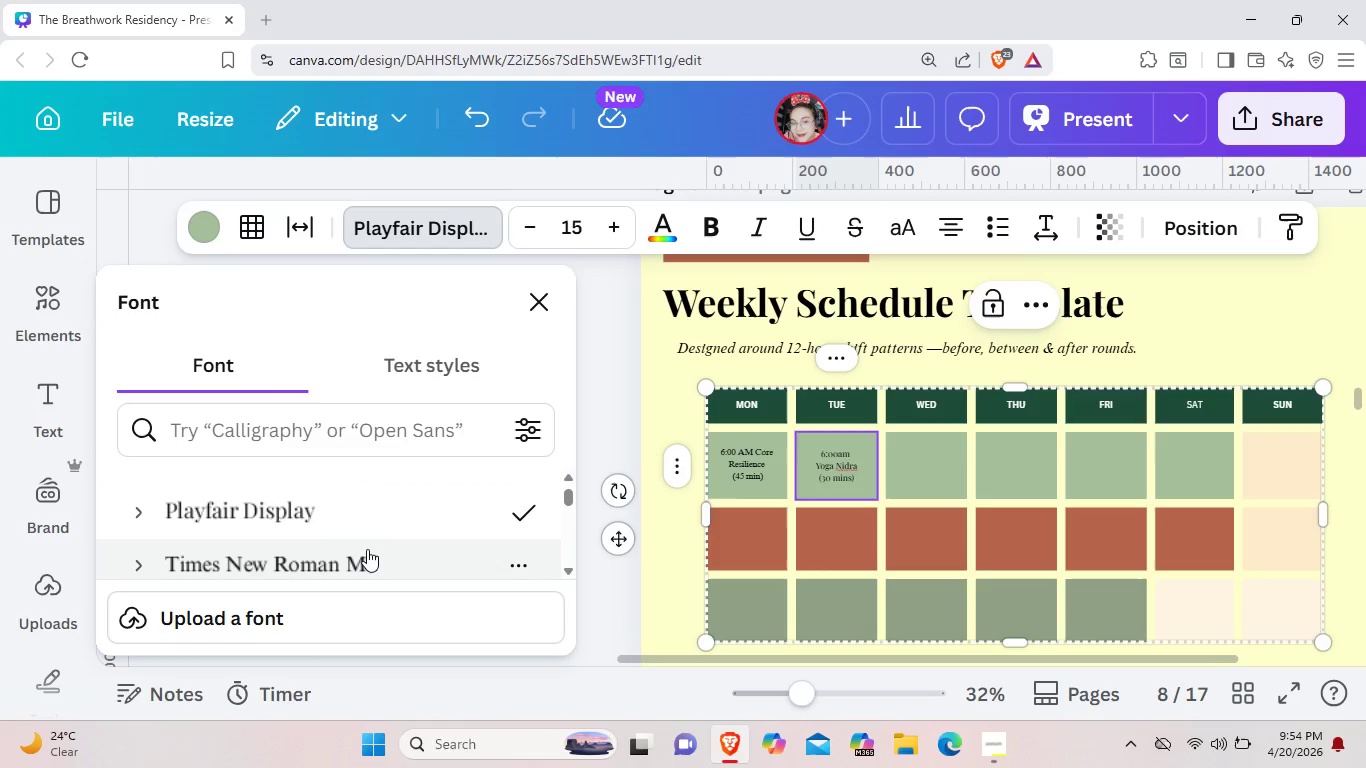 
left_click([367, 549])
 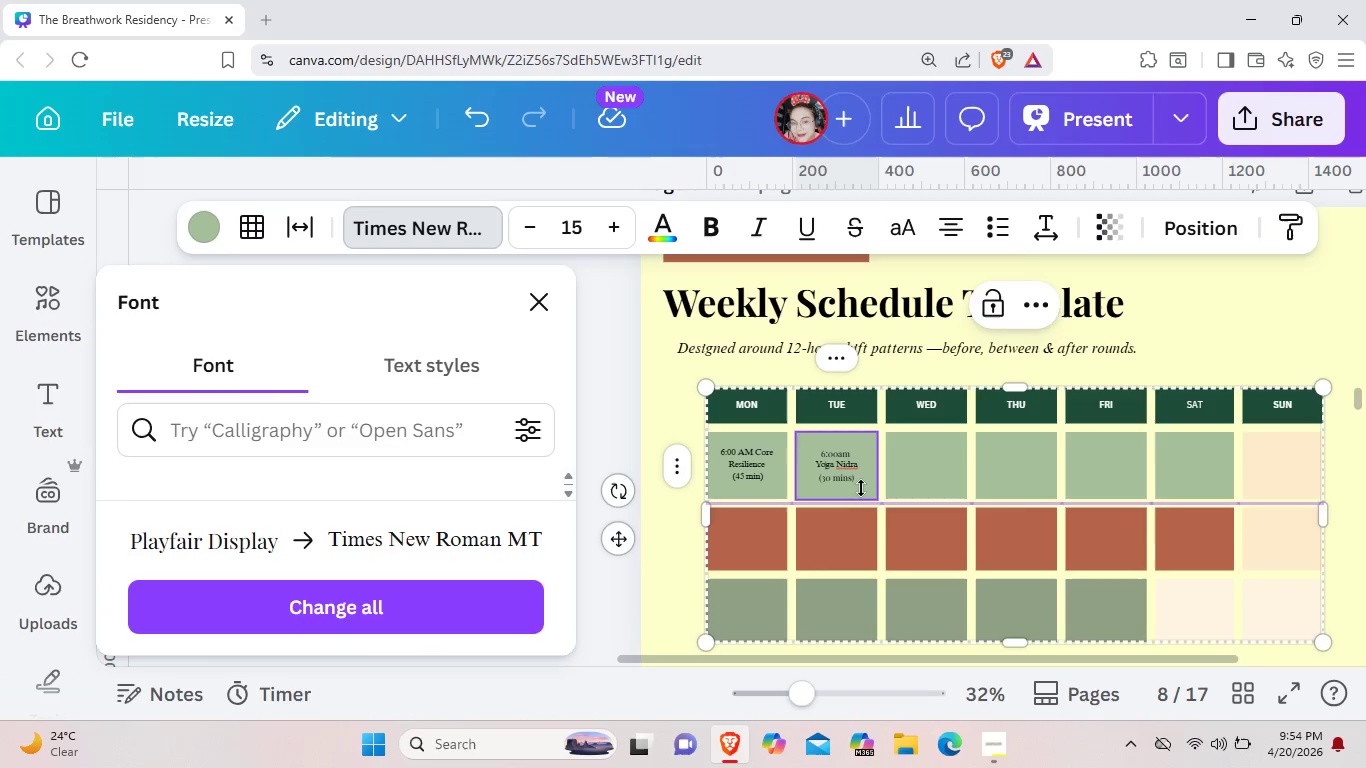 
left_click_drag(start_coordinate=[861, 488], to_coordinate=[815, 484])
 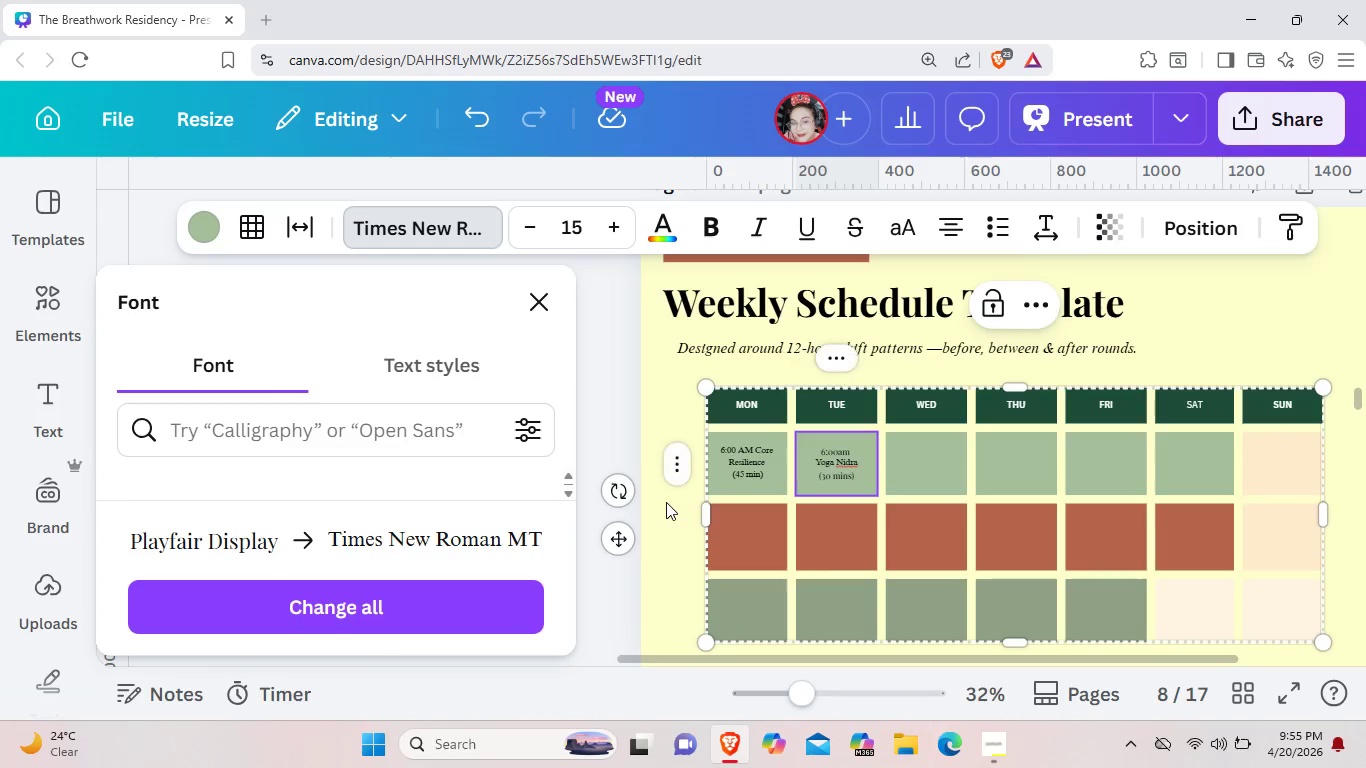 
left_click([666, 502])
 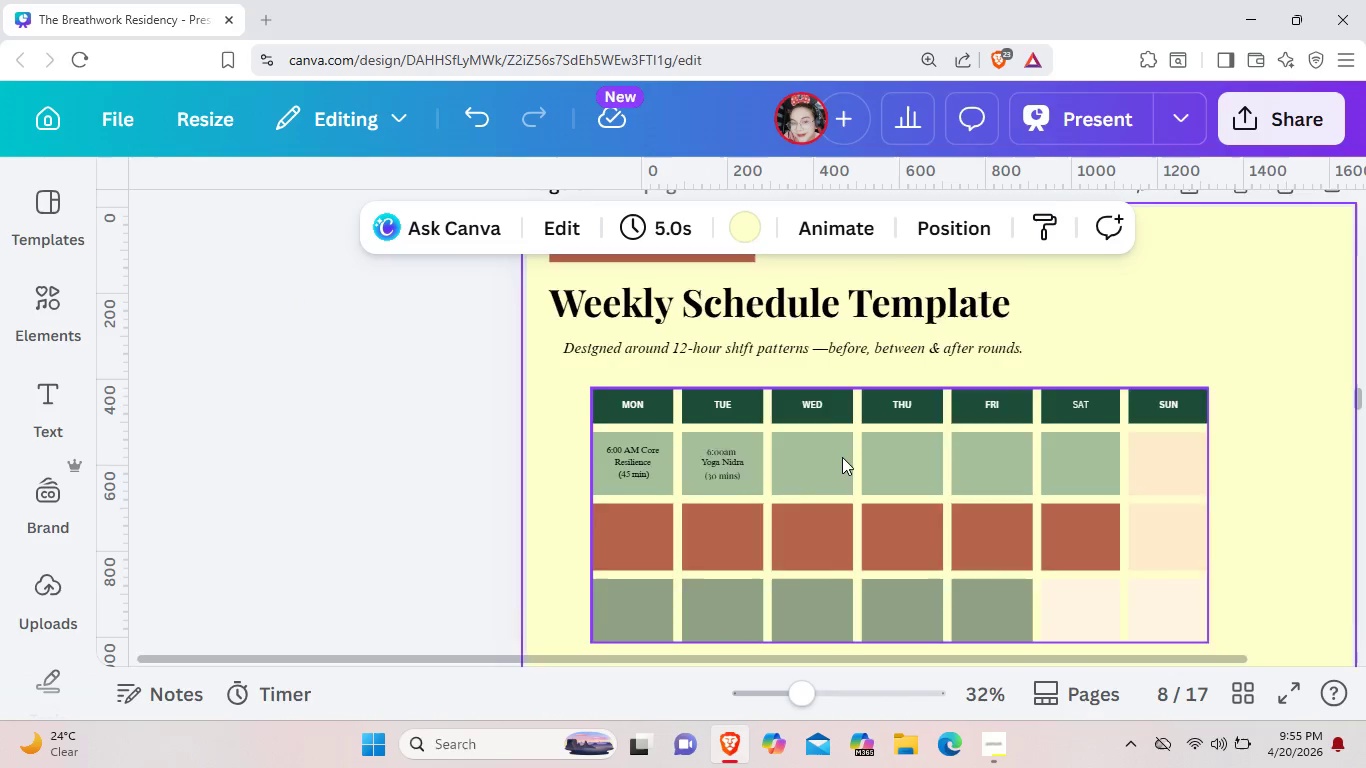 
left_click([842, 457])
 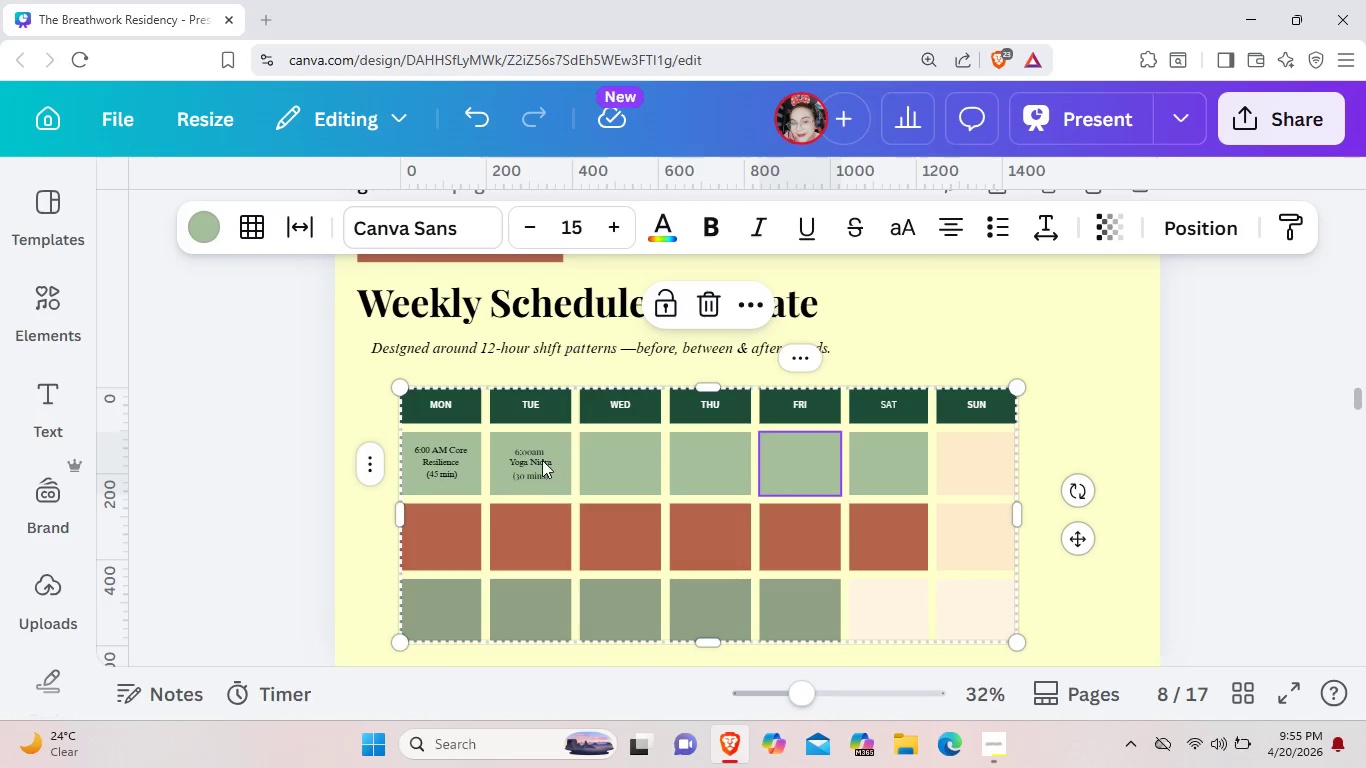 
double_click([542, 460])
 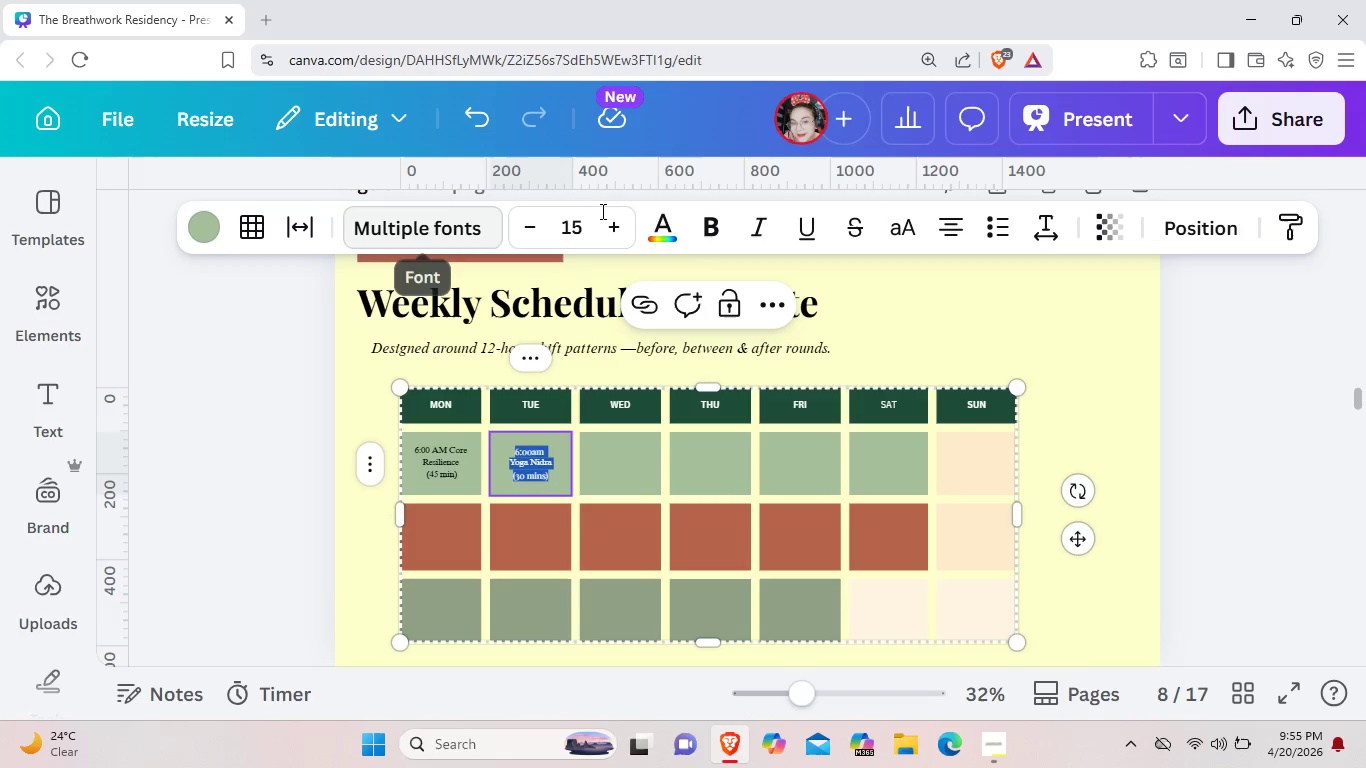 
left_click([669, 235])
 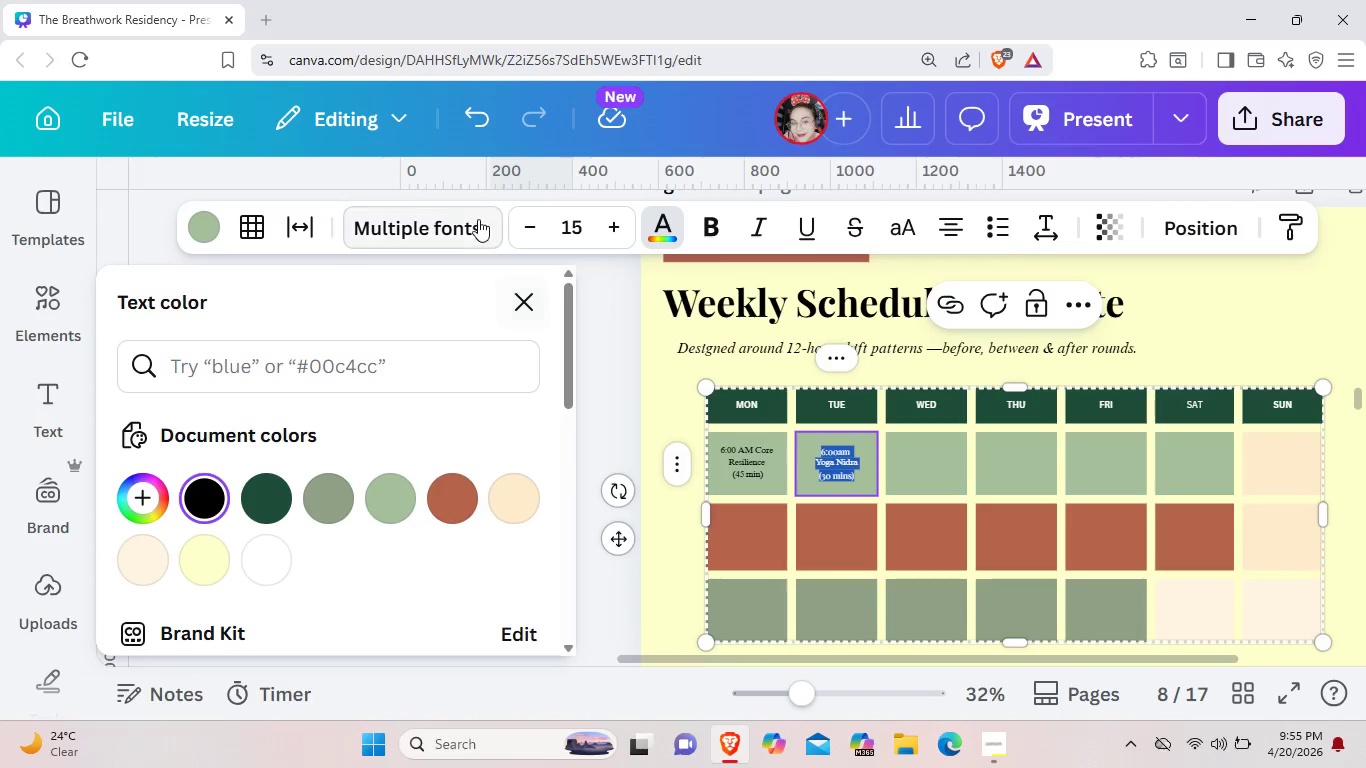 
left_click([477, 222])
 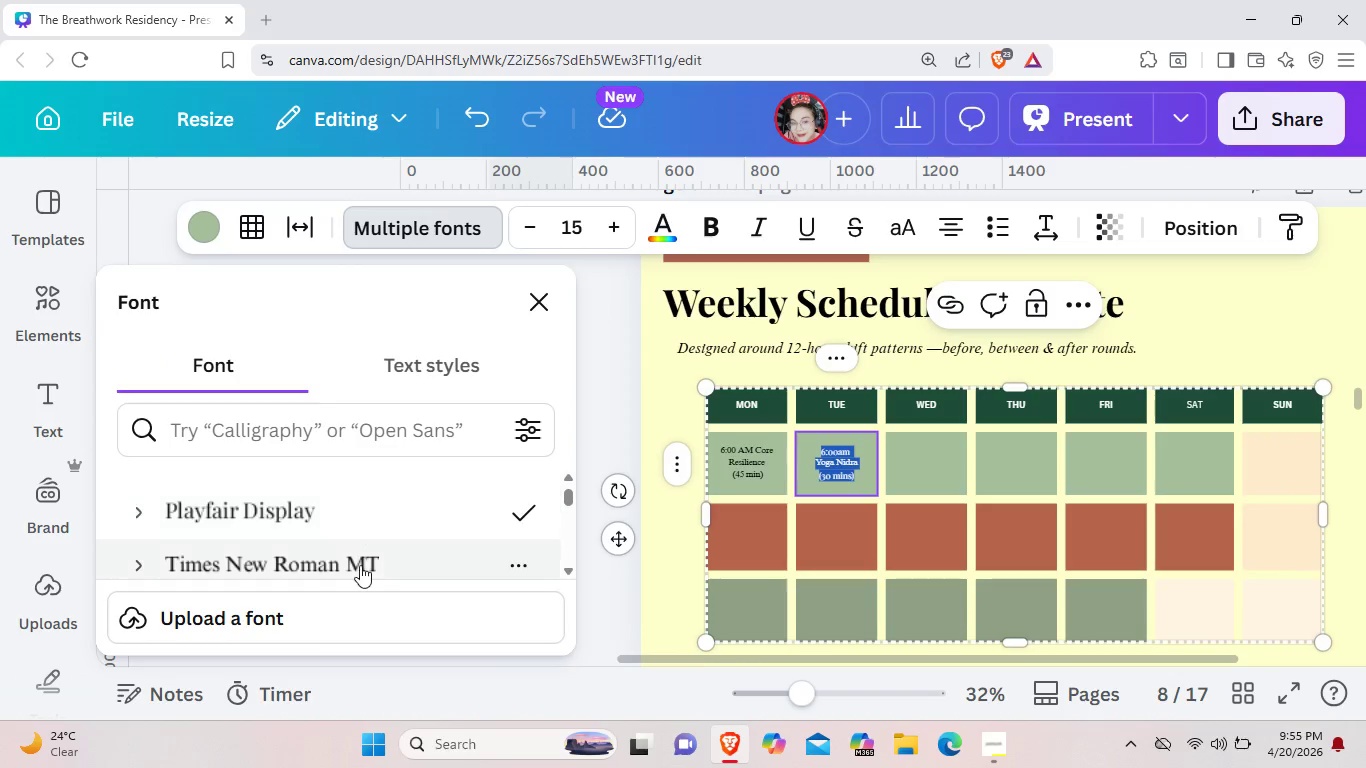 
left_click([360, 565])
 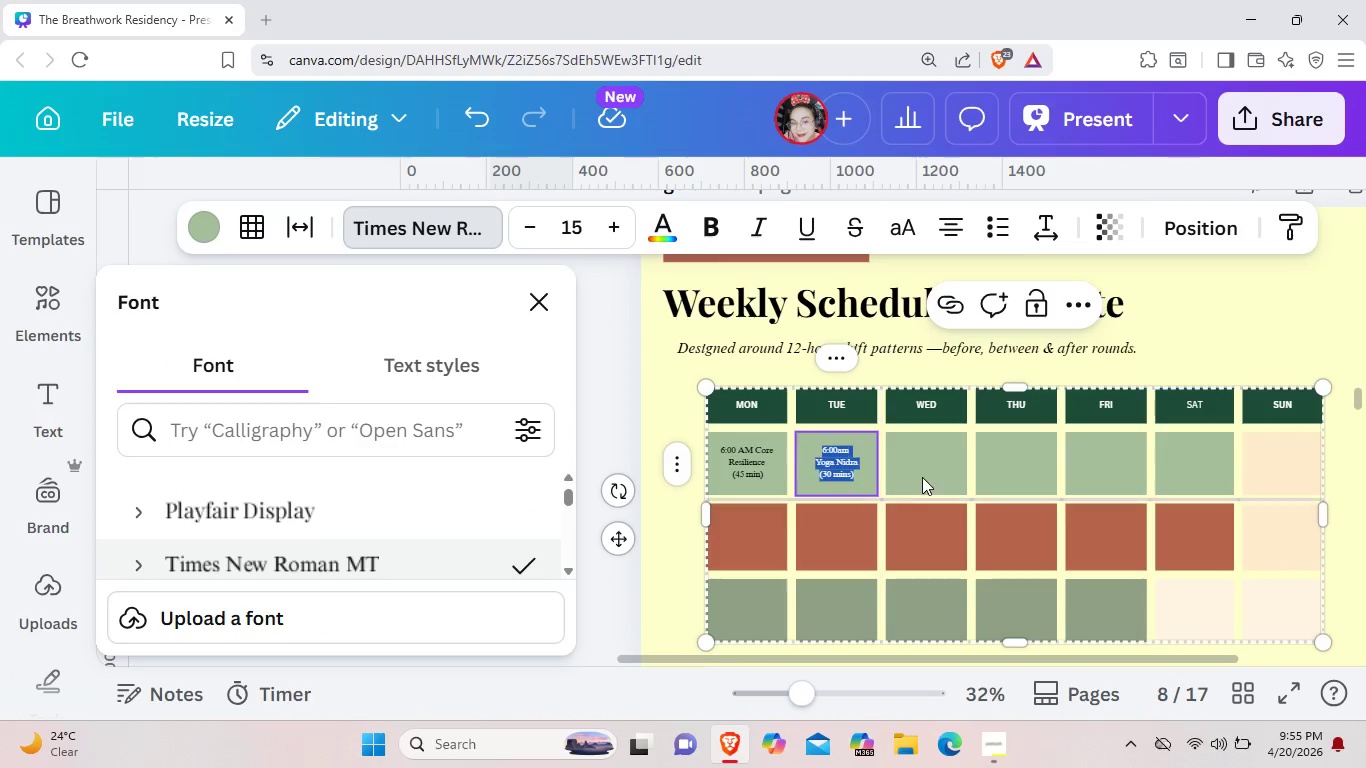 
left_click([922, 476])
 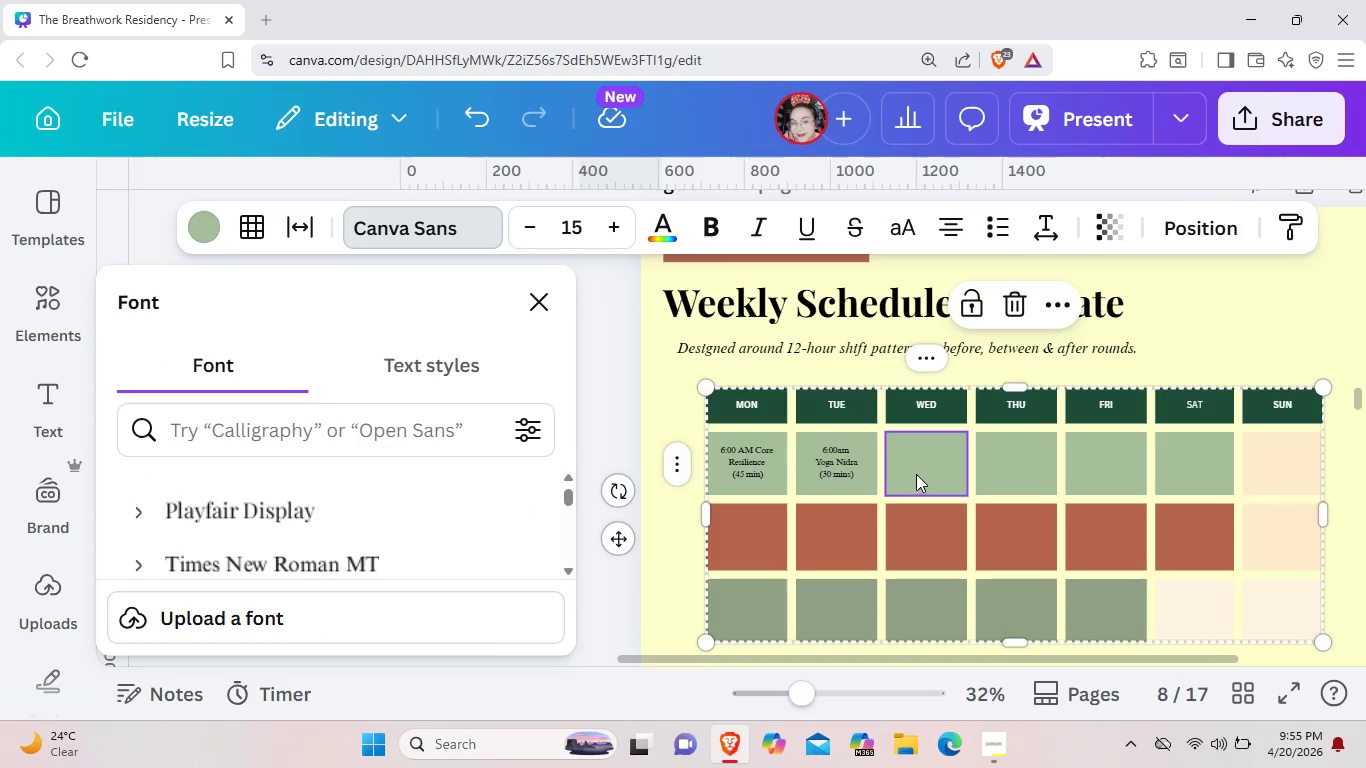 
double_click([911, 471])
 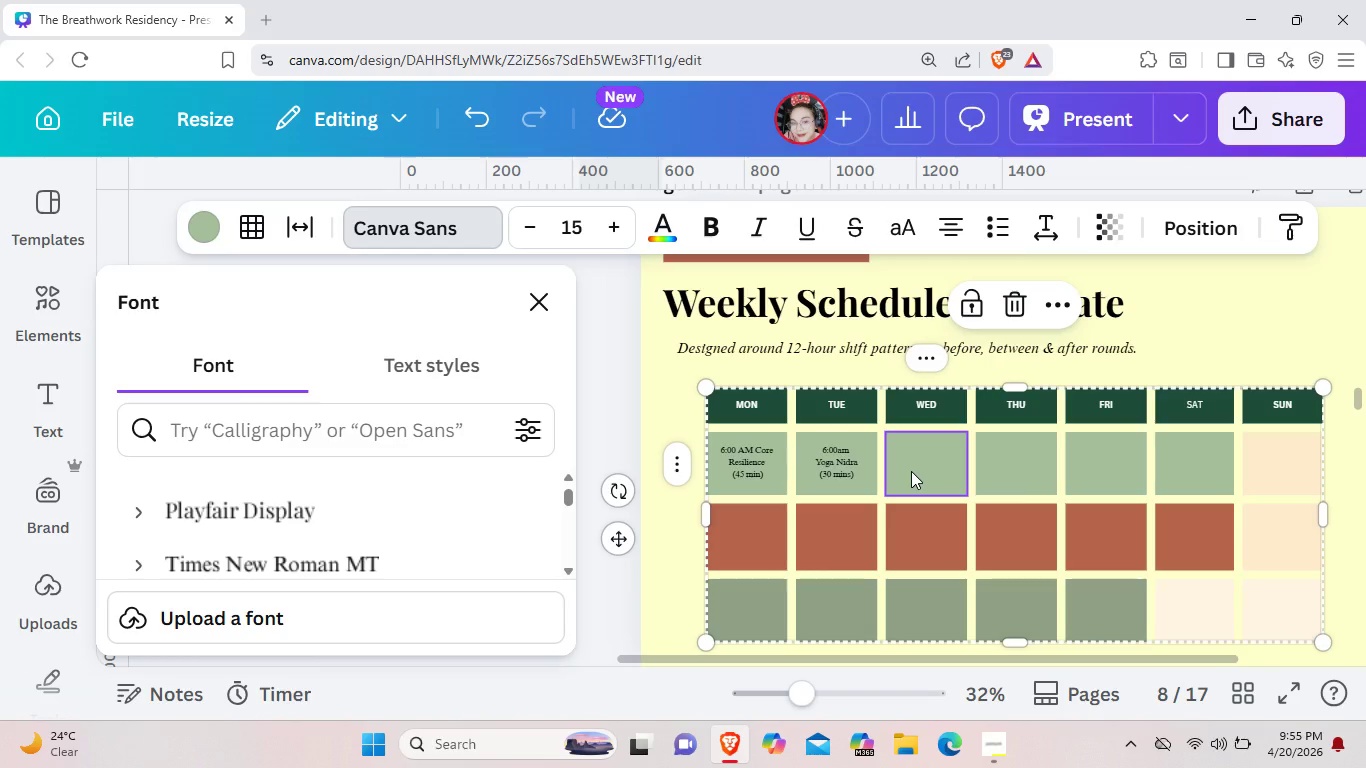 
double_click([914, 470])
 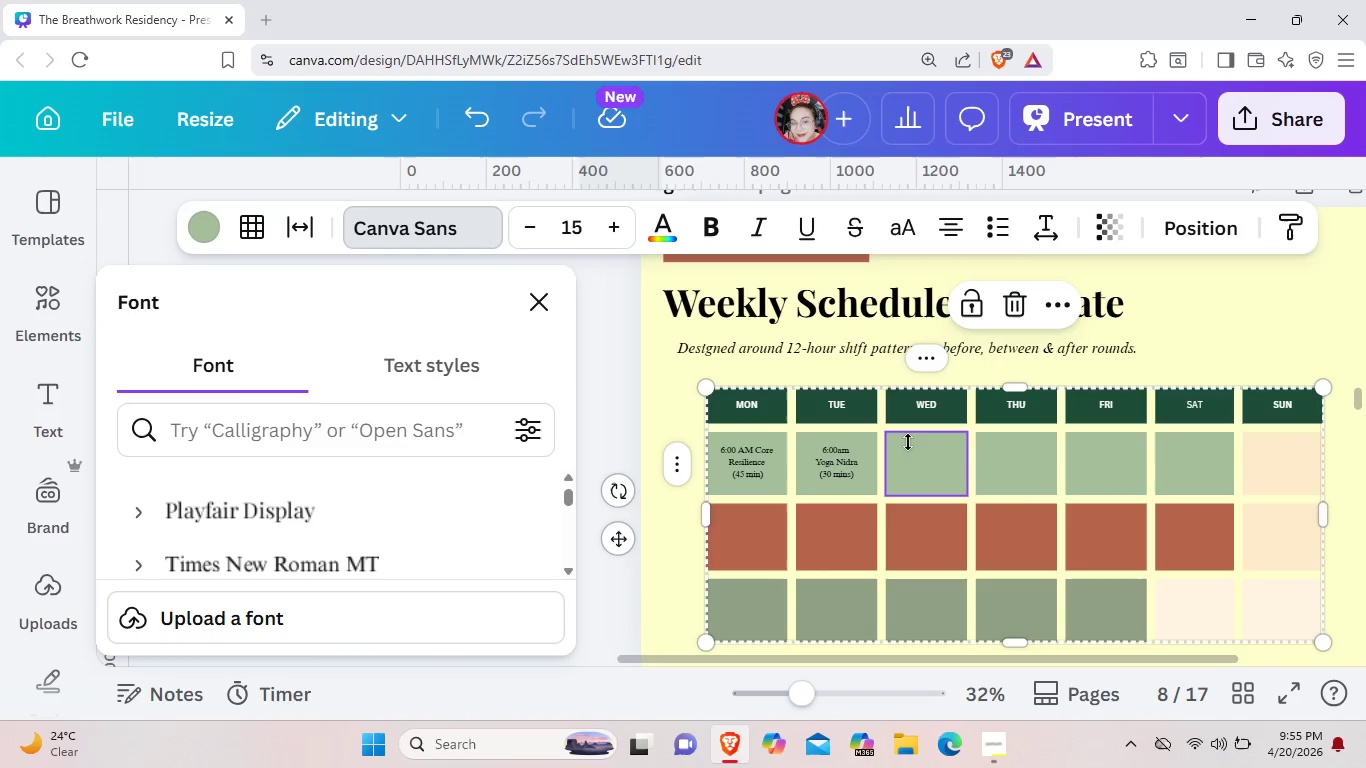 
double_click([953, 482])
 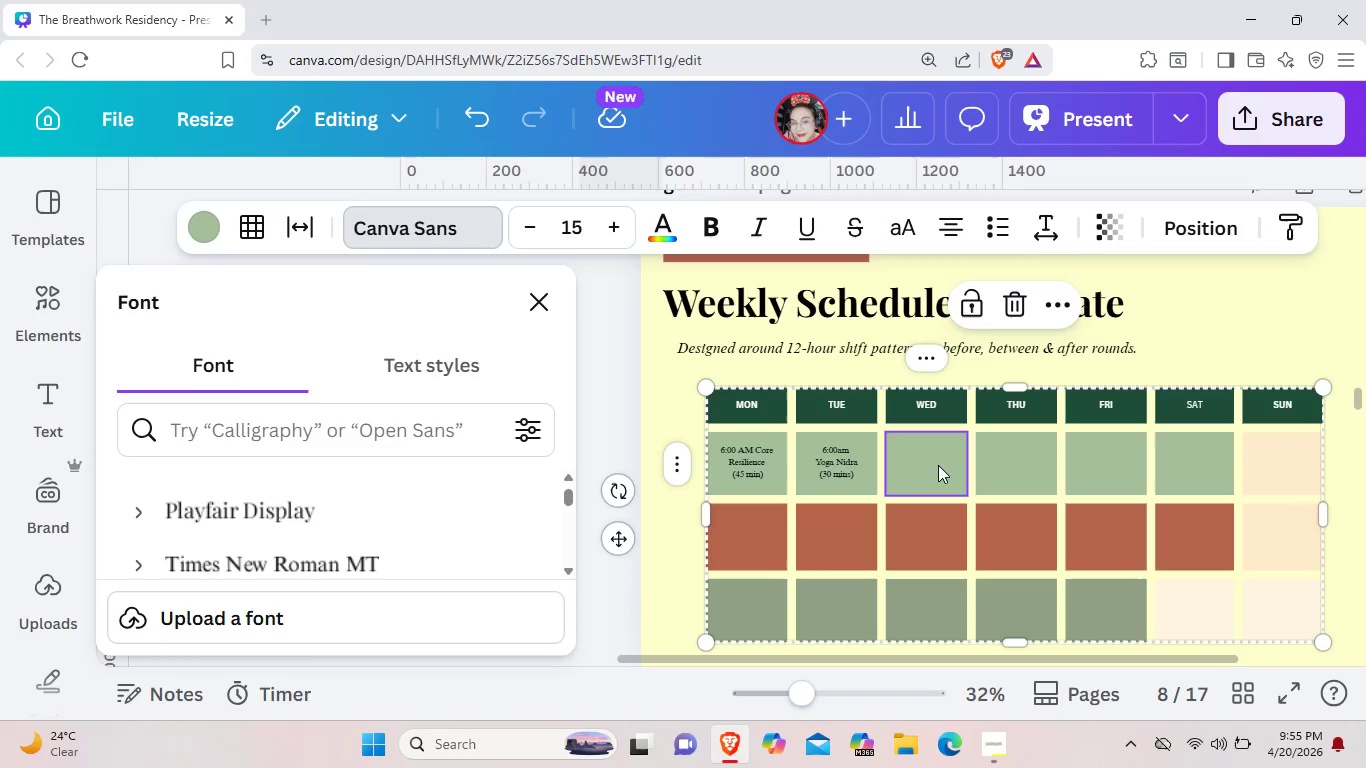 
double_click([938, 465])
 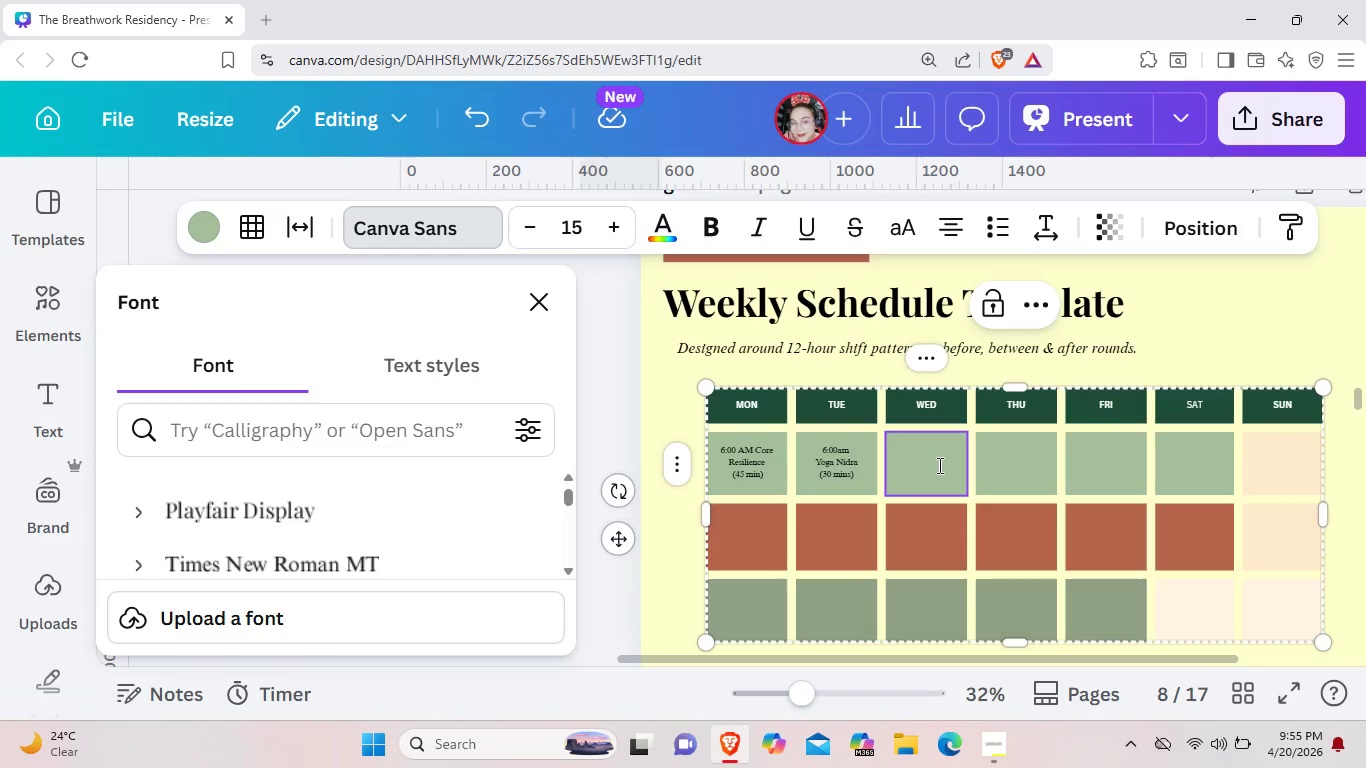 
left_click([938, 465])
 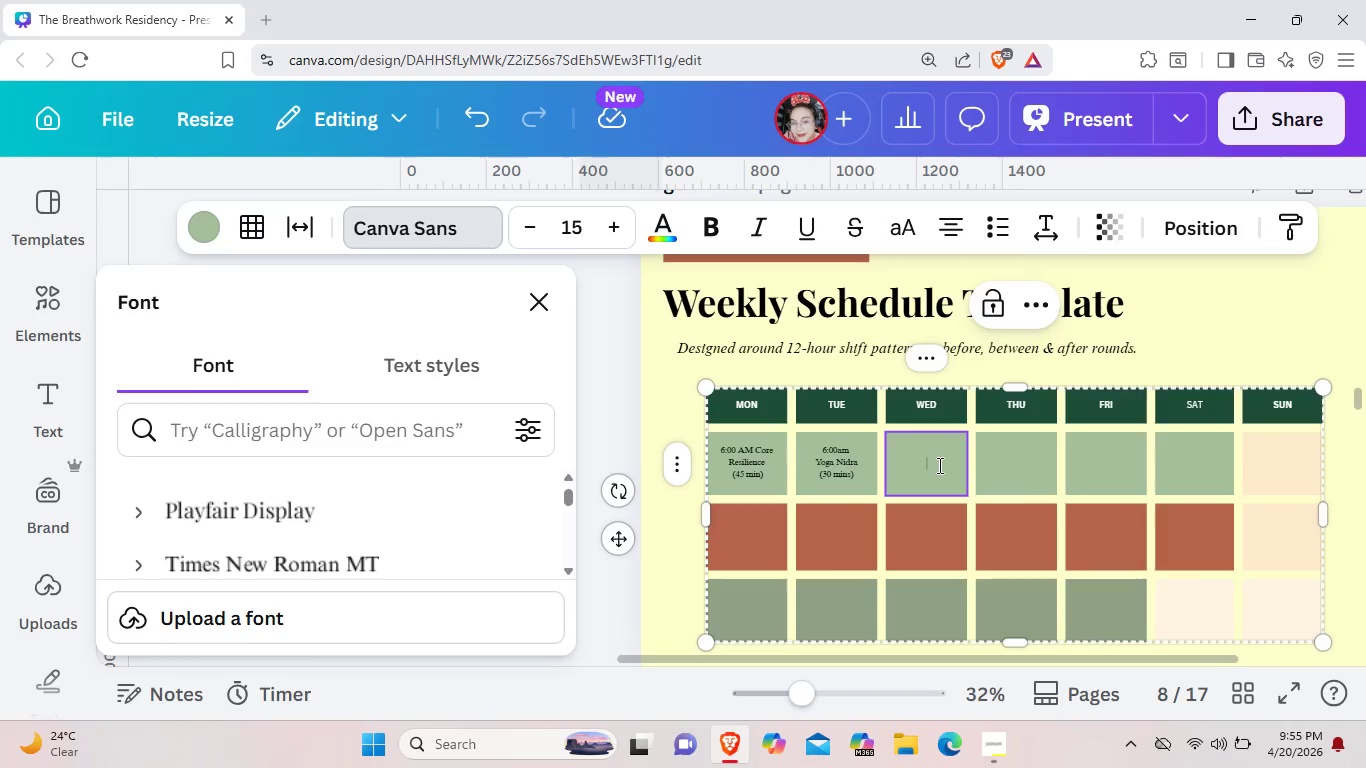 
type(6:00am Barre Flow (45 min))
 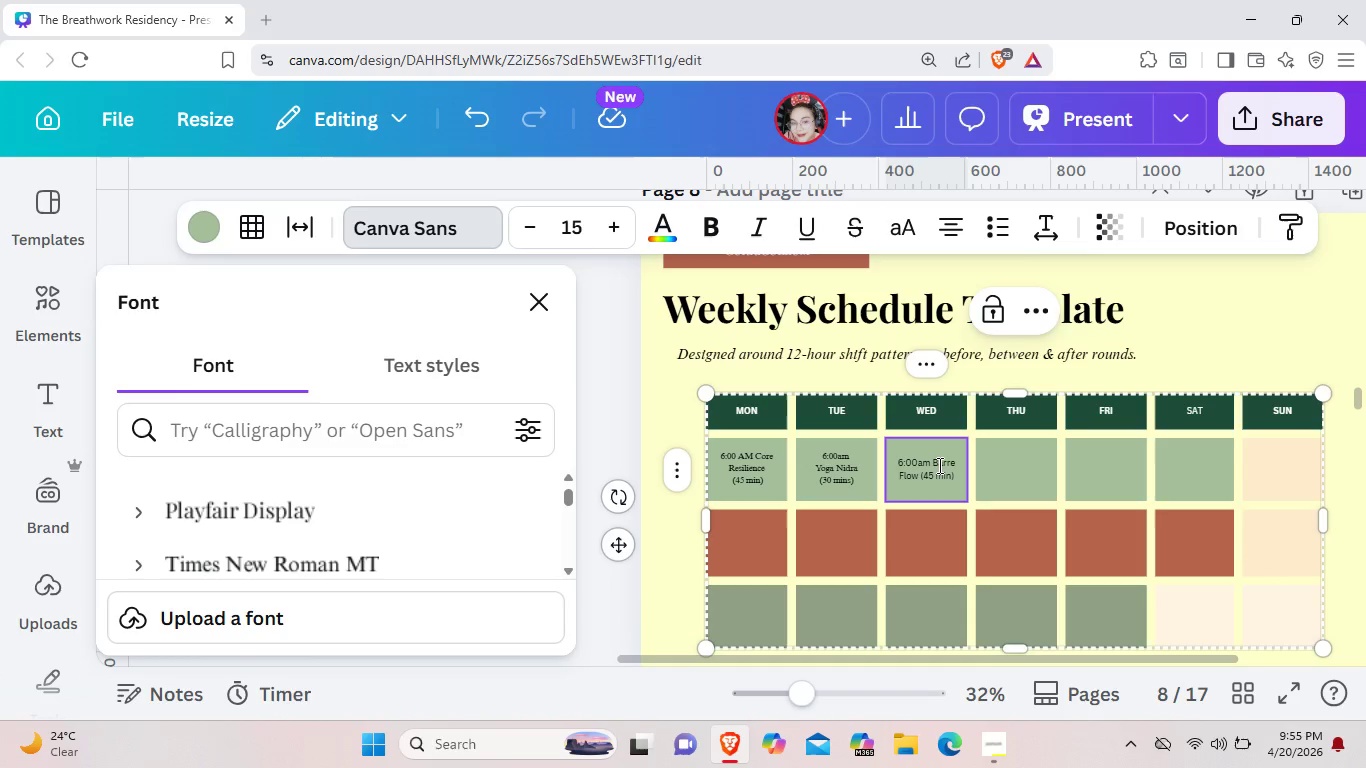 
double_click([1011, 454])
 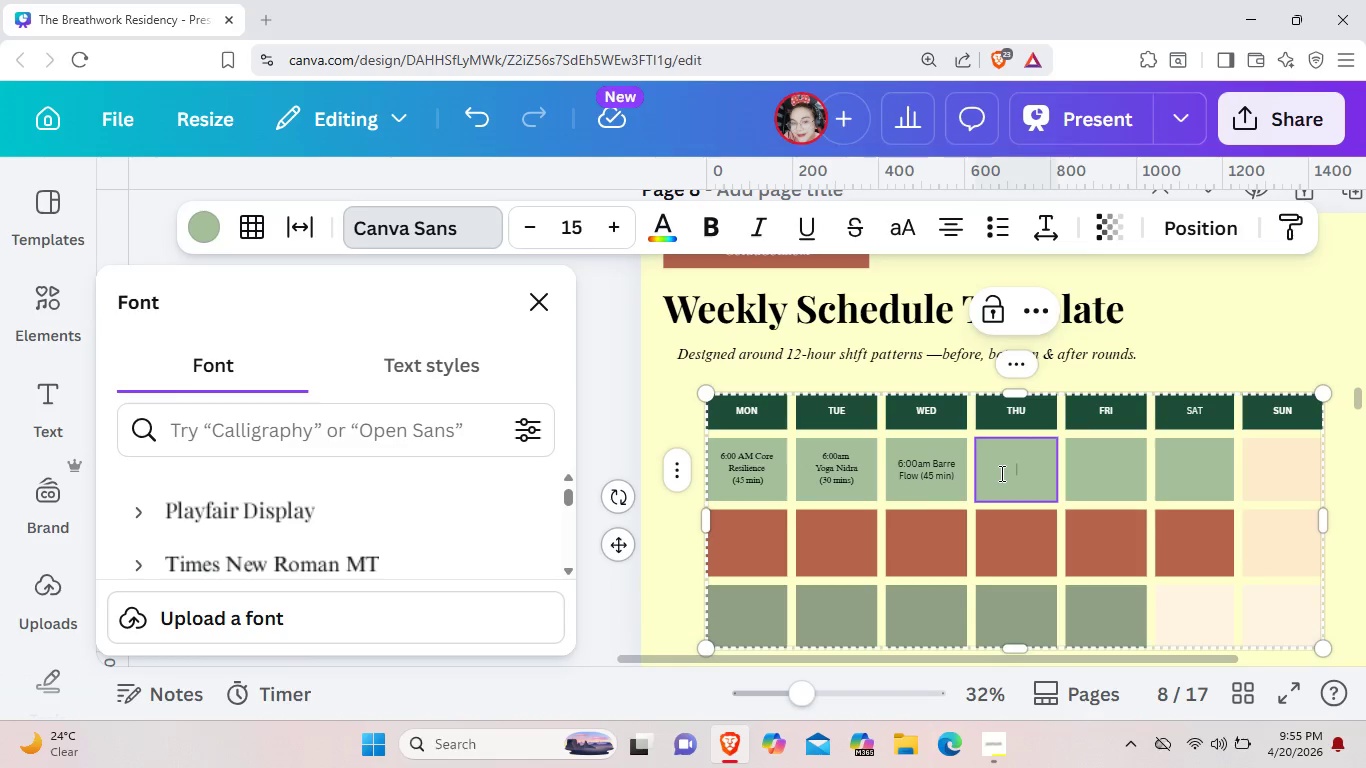 
double_click([1000, 473])
 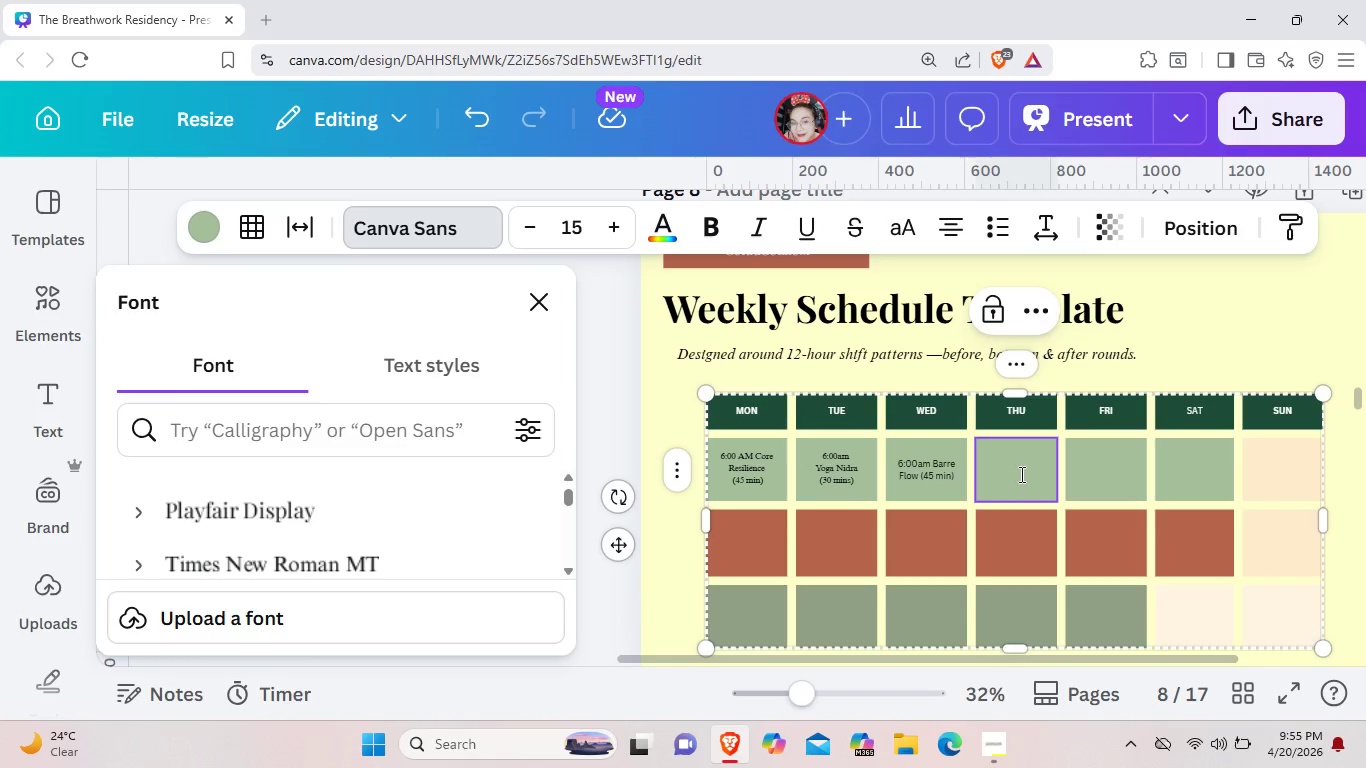 
double_click([1020, 474])
 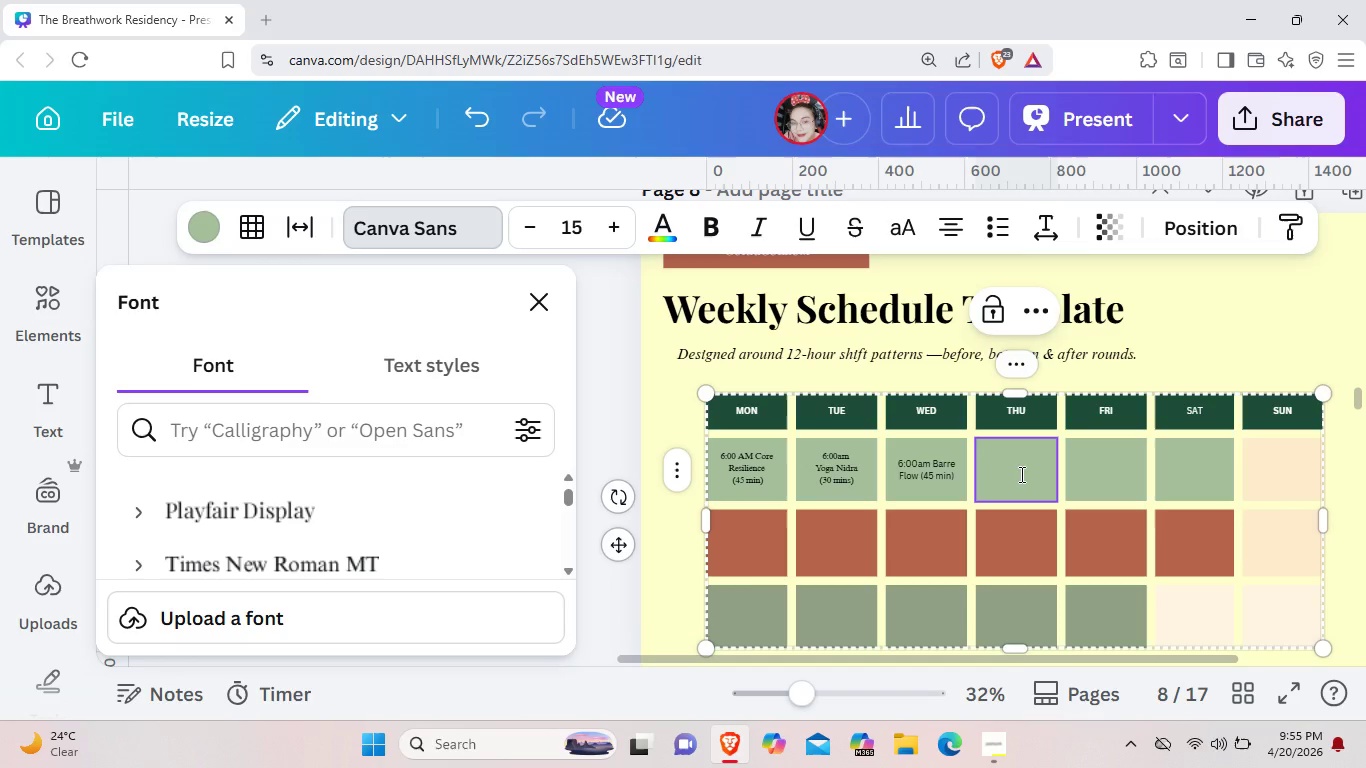 
type(6:00a)
key(Backspace)
type(AM)
 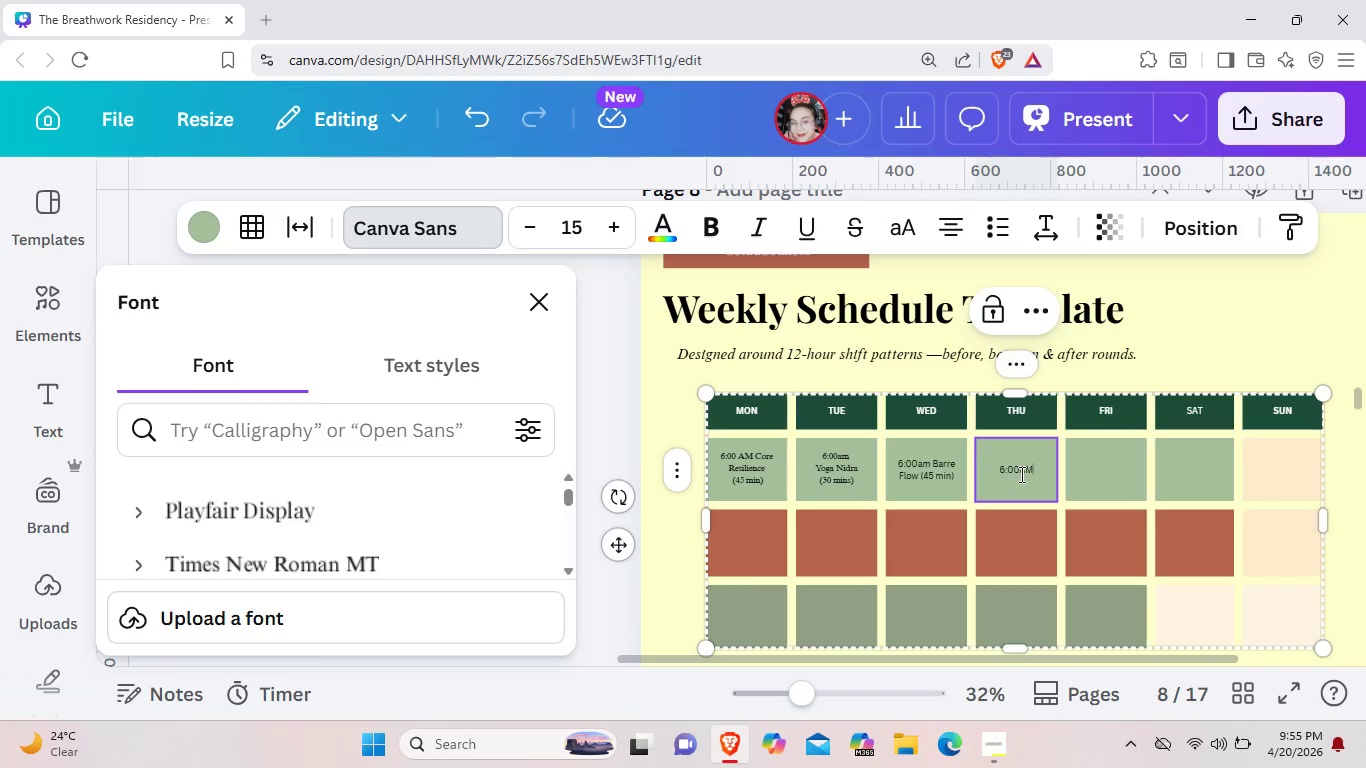 
left_click([929, 464])
 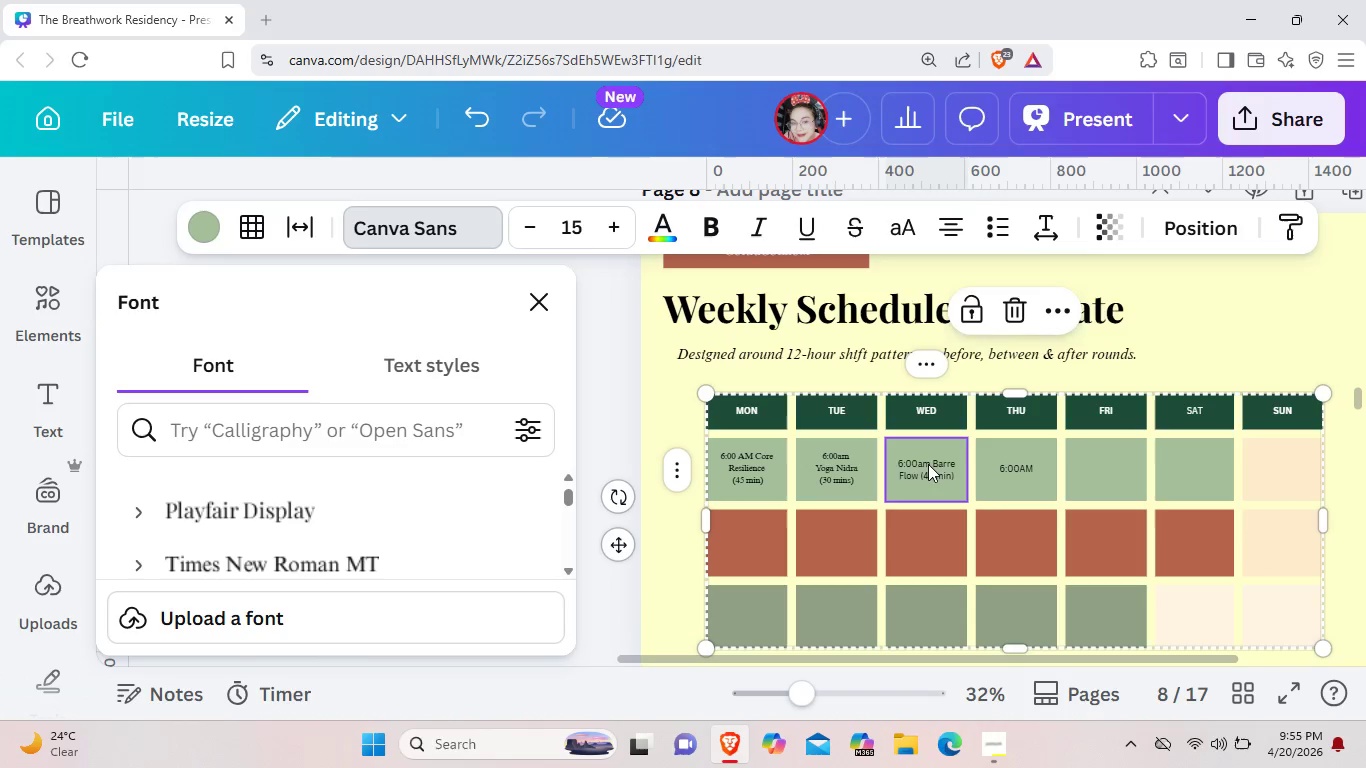 
double_click([928, 464])
 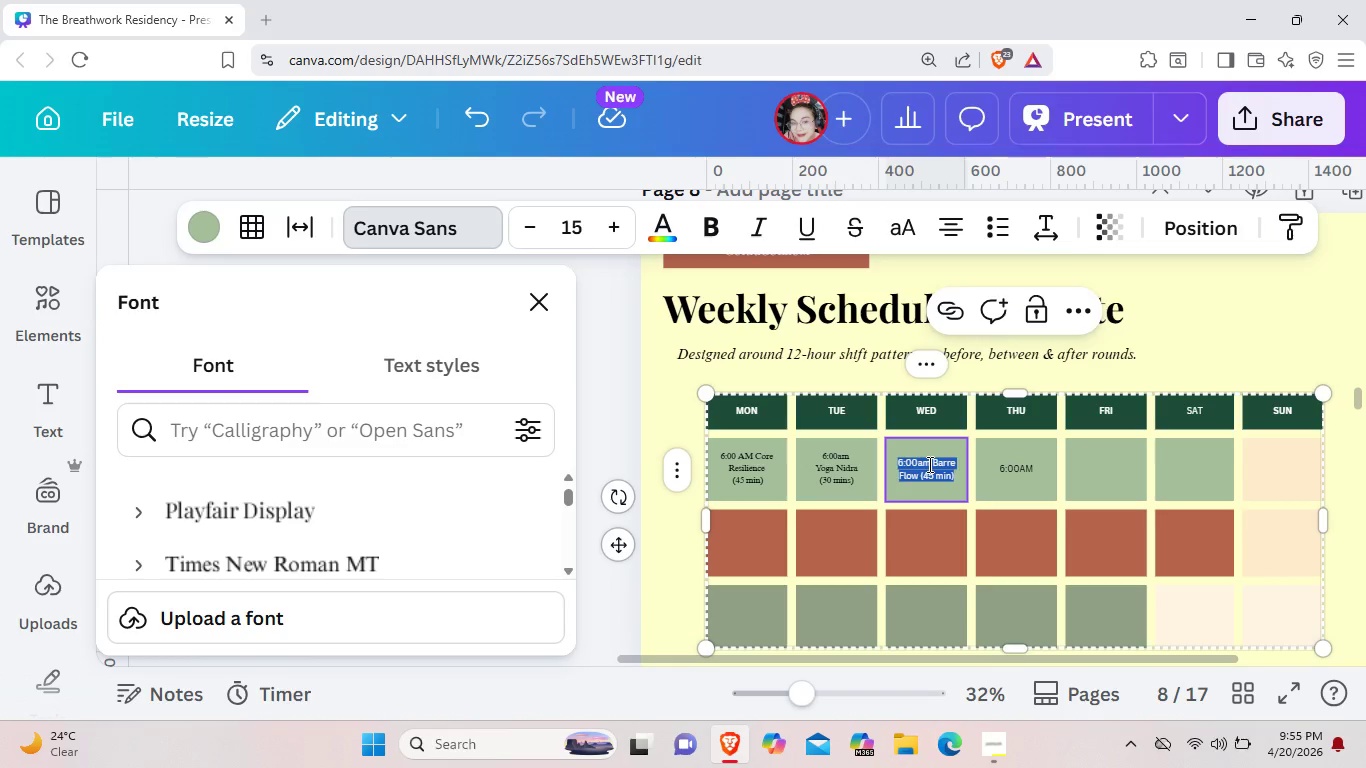 
left_click([928, 464])
 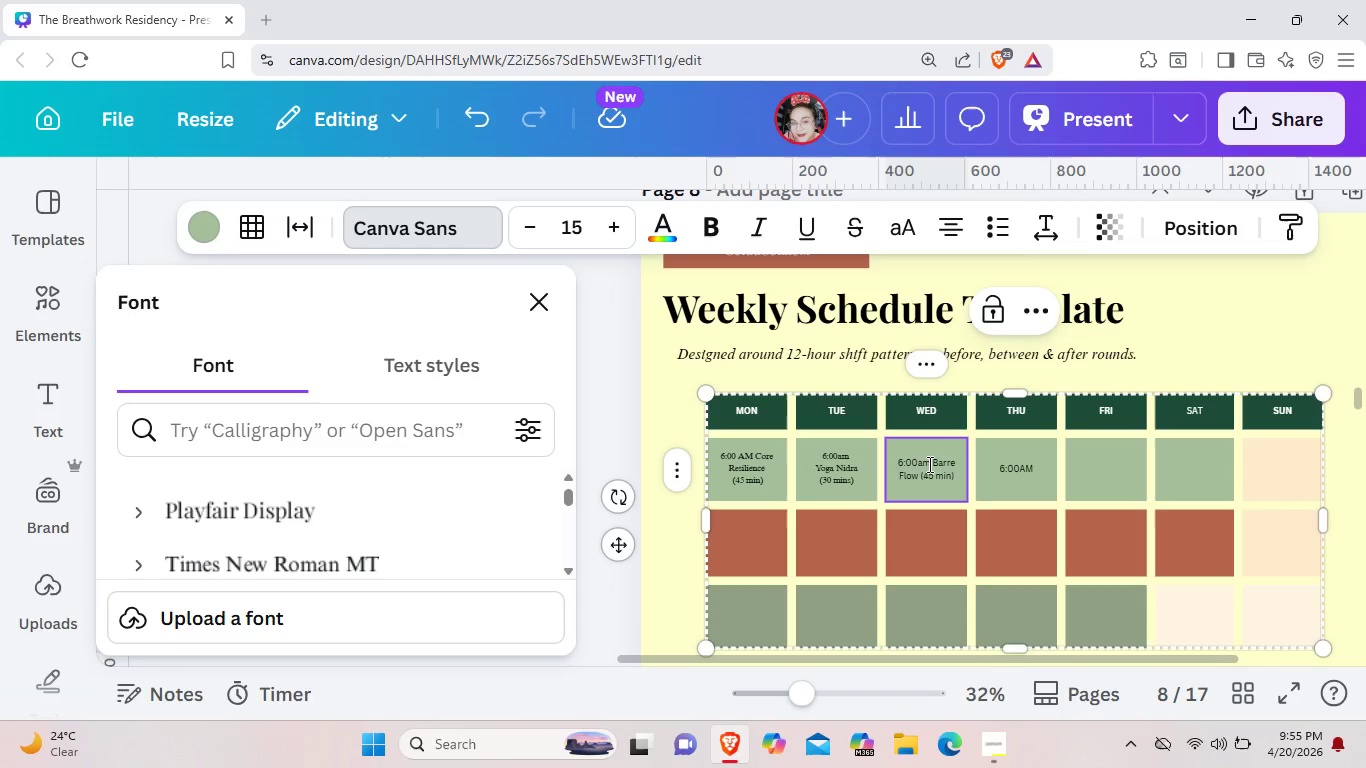 
key(Backspace)
key(Backspace)
type(AM)
 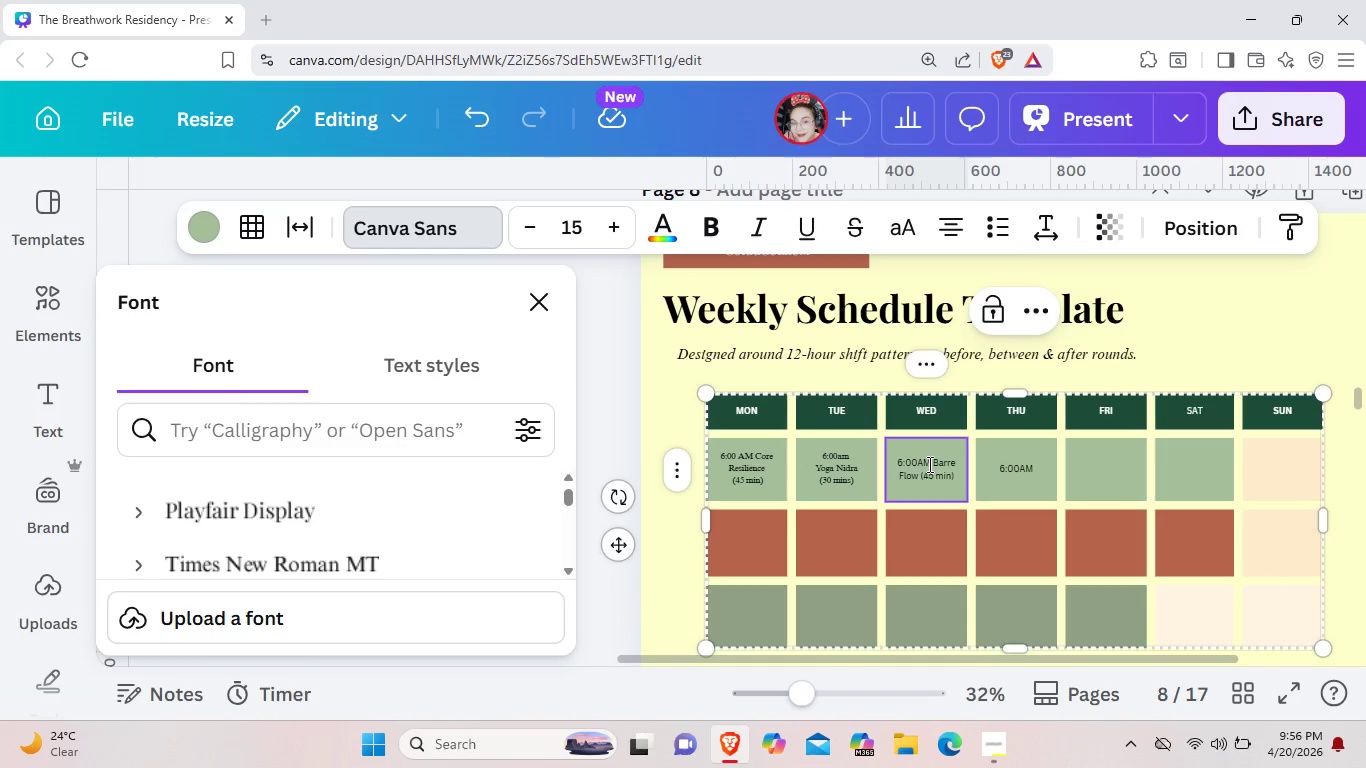 
double_click([849, 452])
 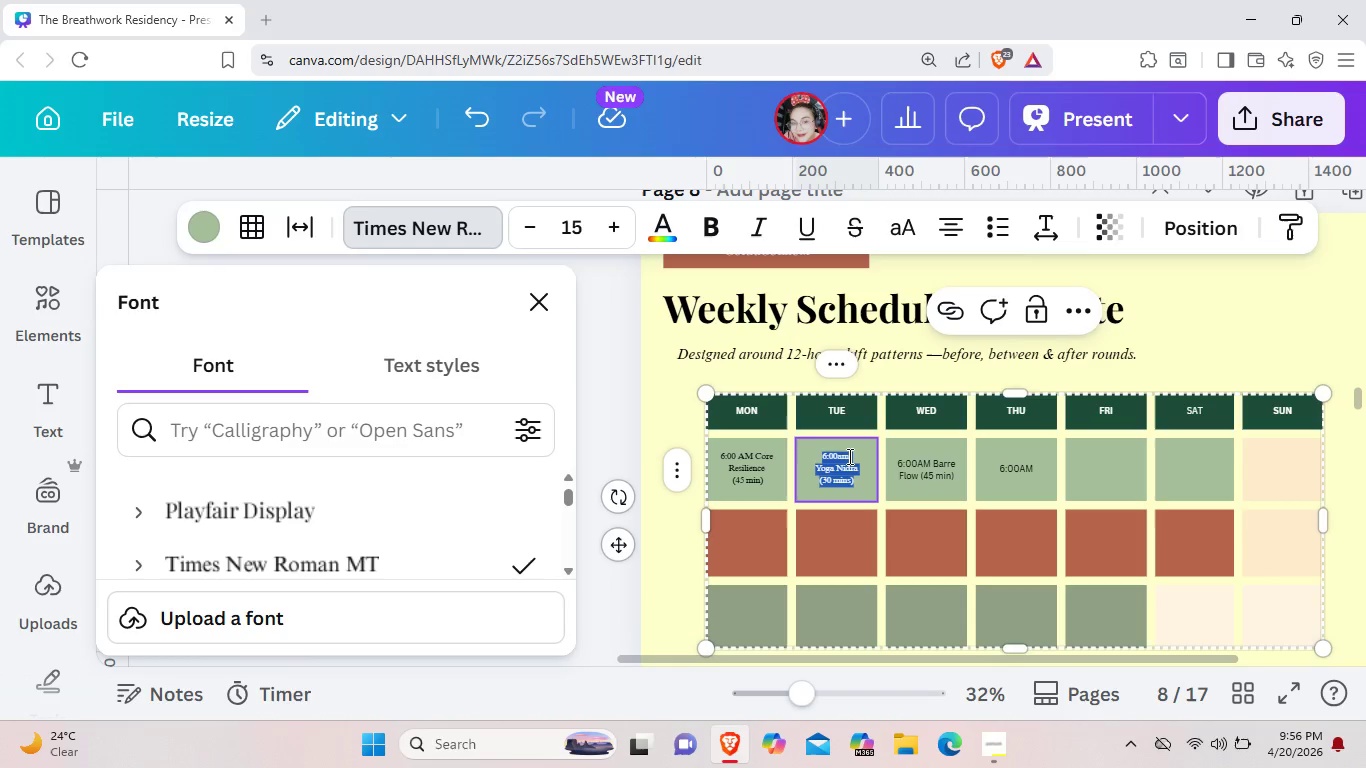 
left_click([848, 456])
 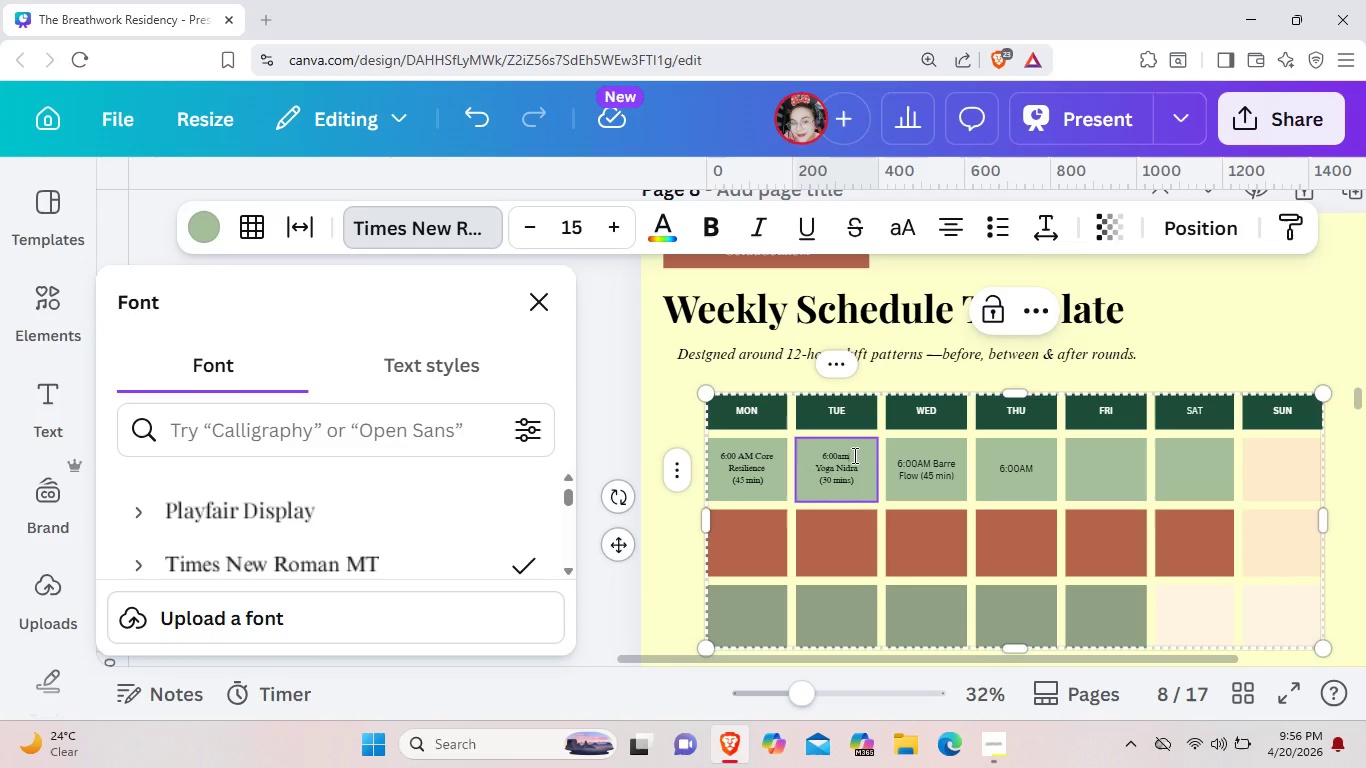 
key(Backspace)
key(Backspace)
type(AM)
 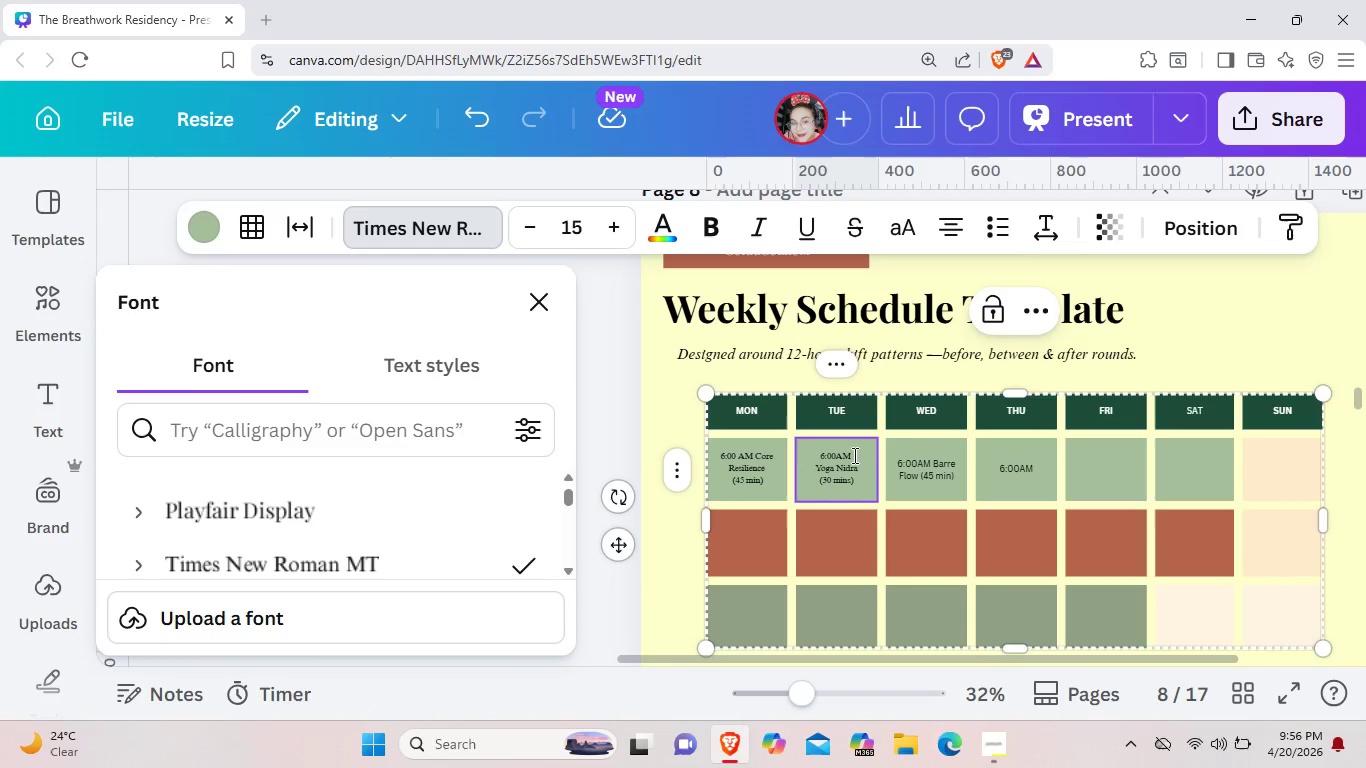 
left_click([1082, 467])
 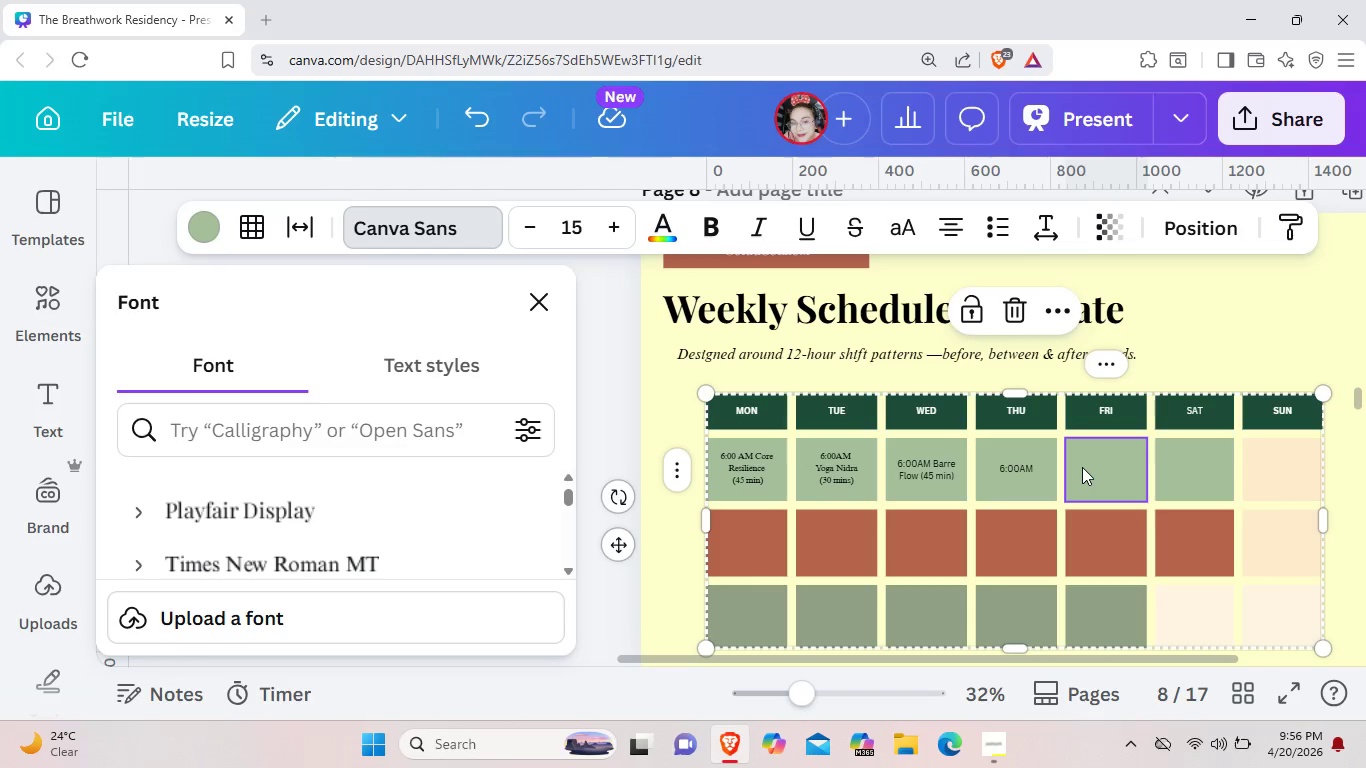 
double_click([1033, 462])
 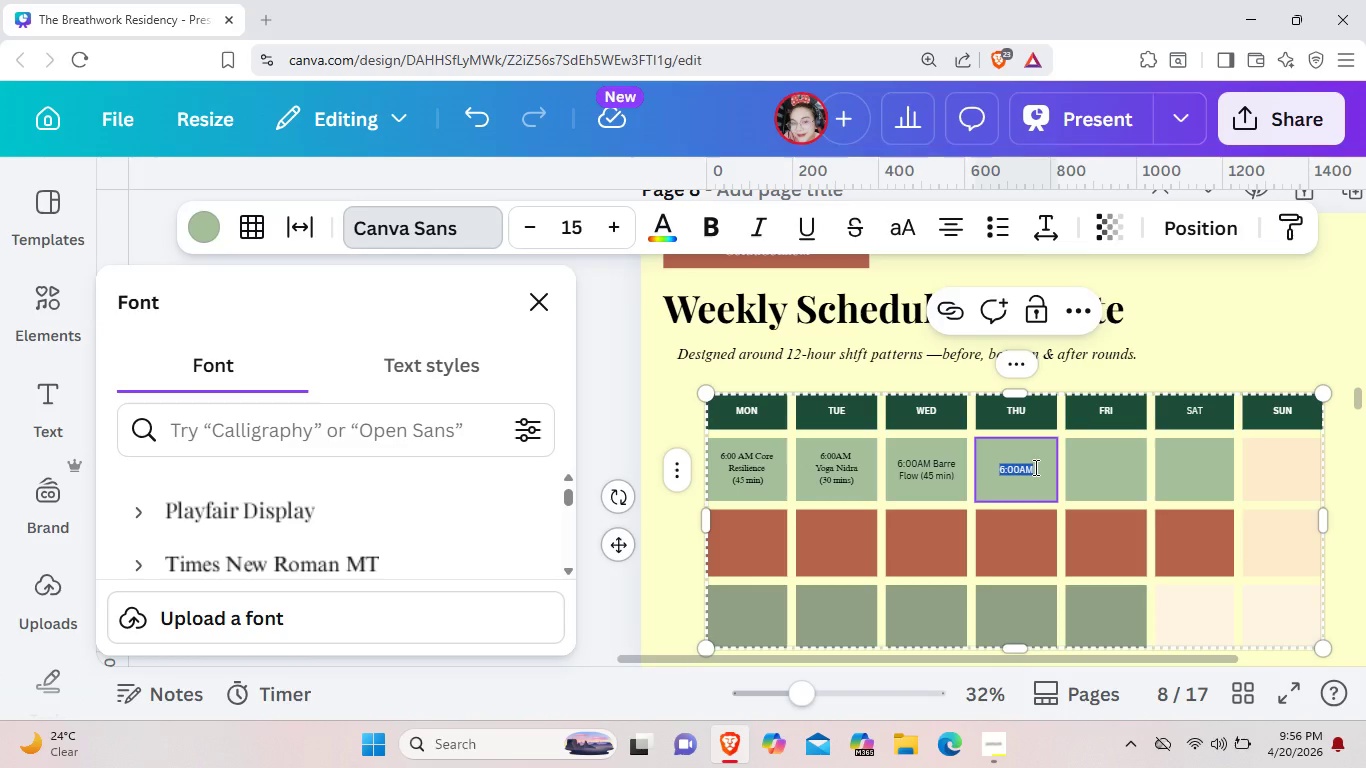 
left_click([1034, 467])
 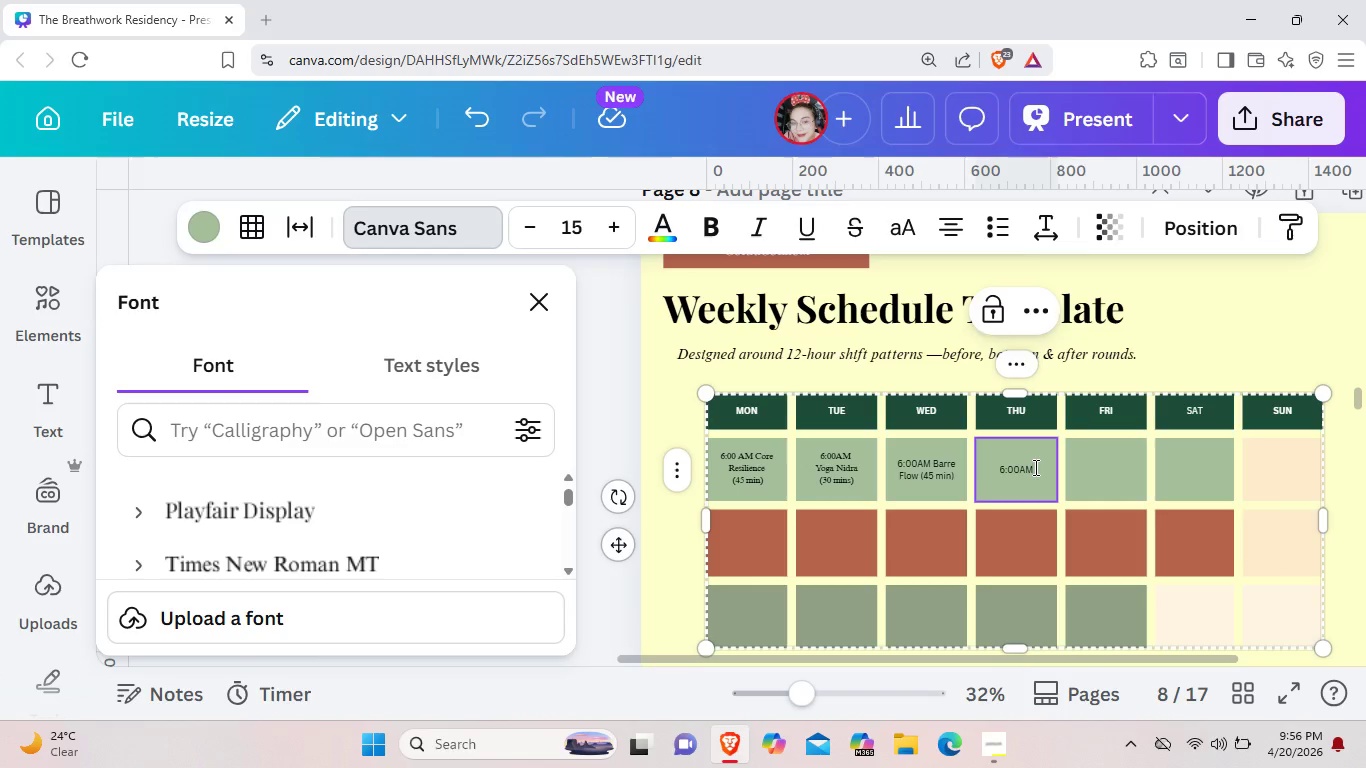 
type( Media)
key(Backspace)
type(tation (20 min))
 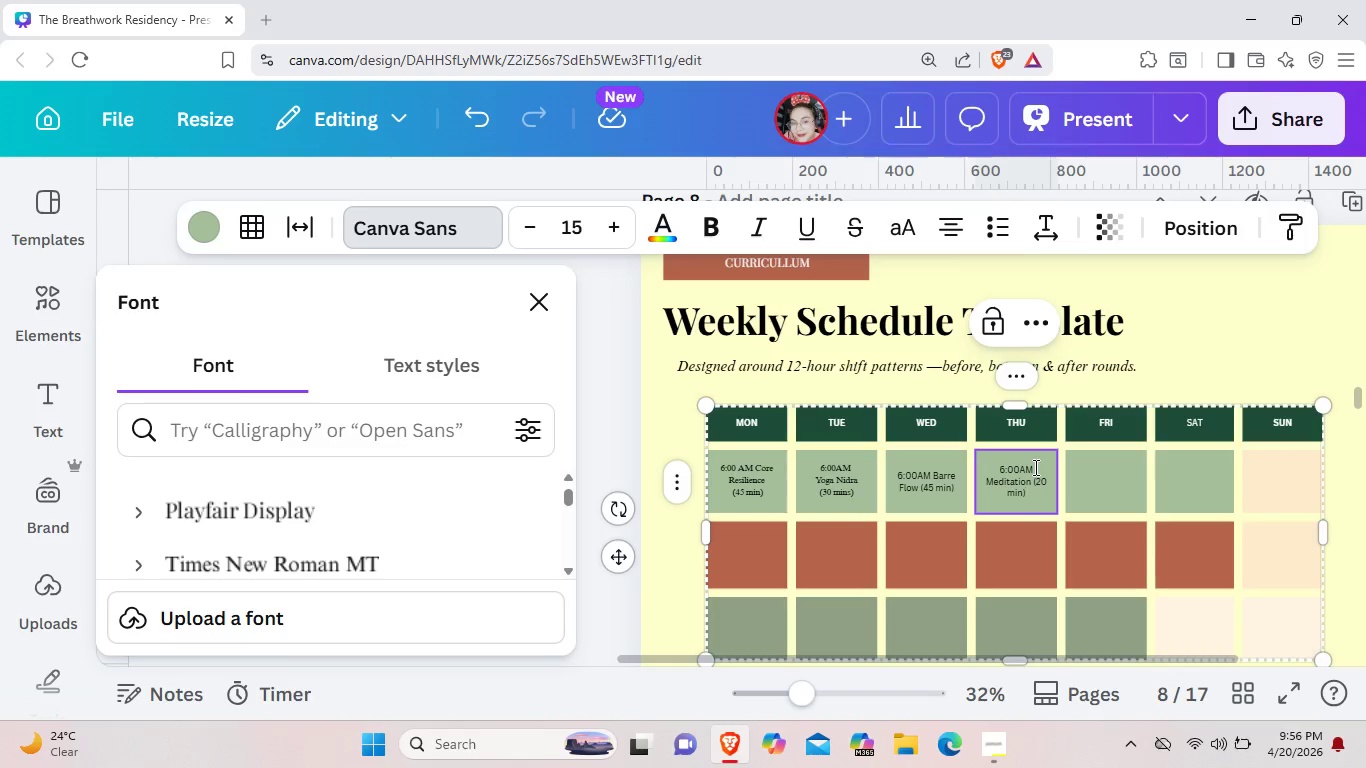 
left_click([1031, 481])
 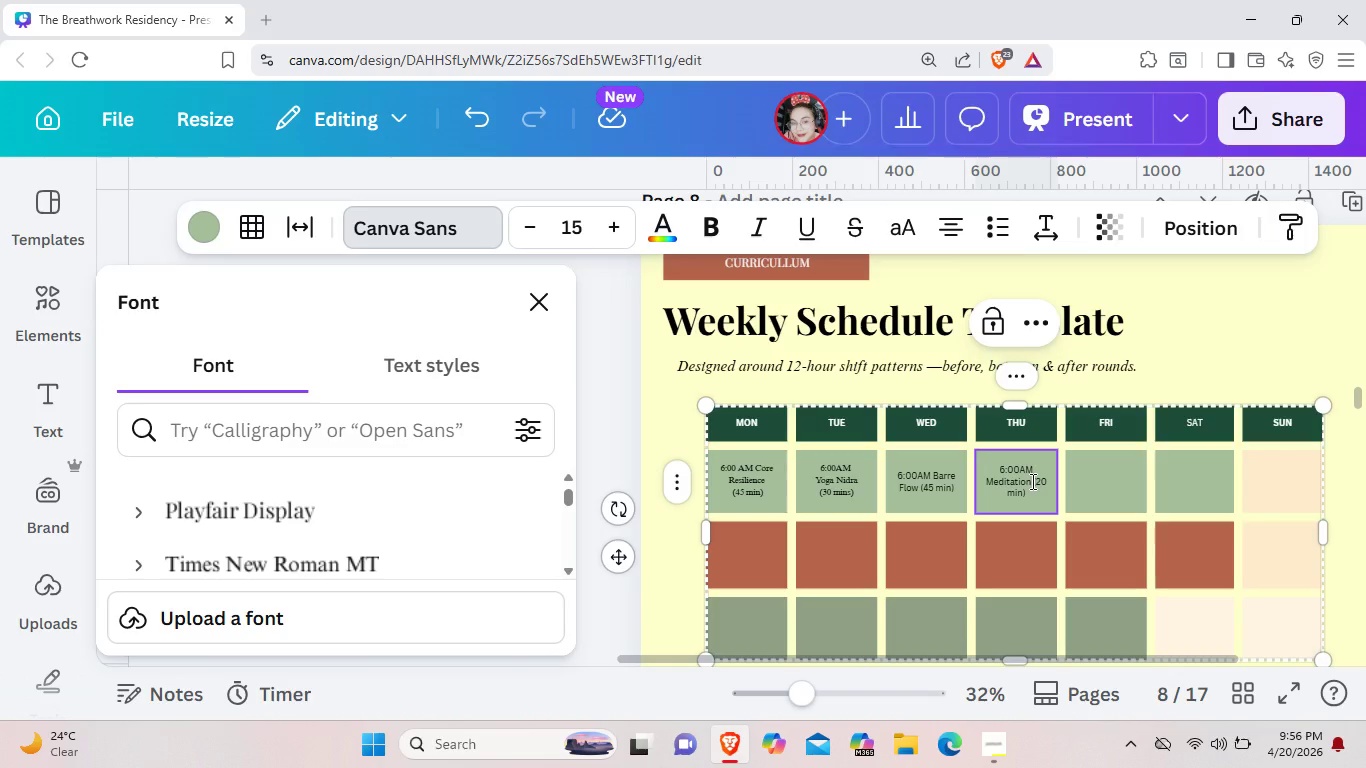 
key(Enter)
 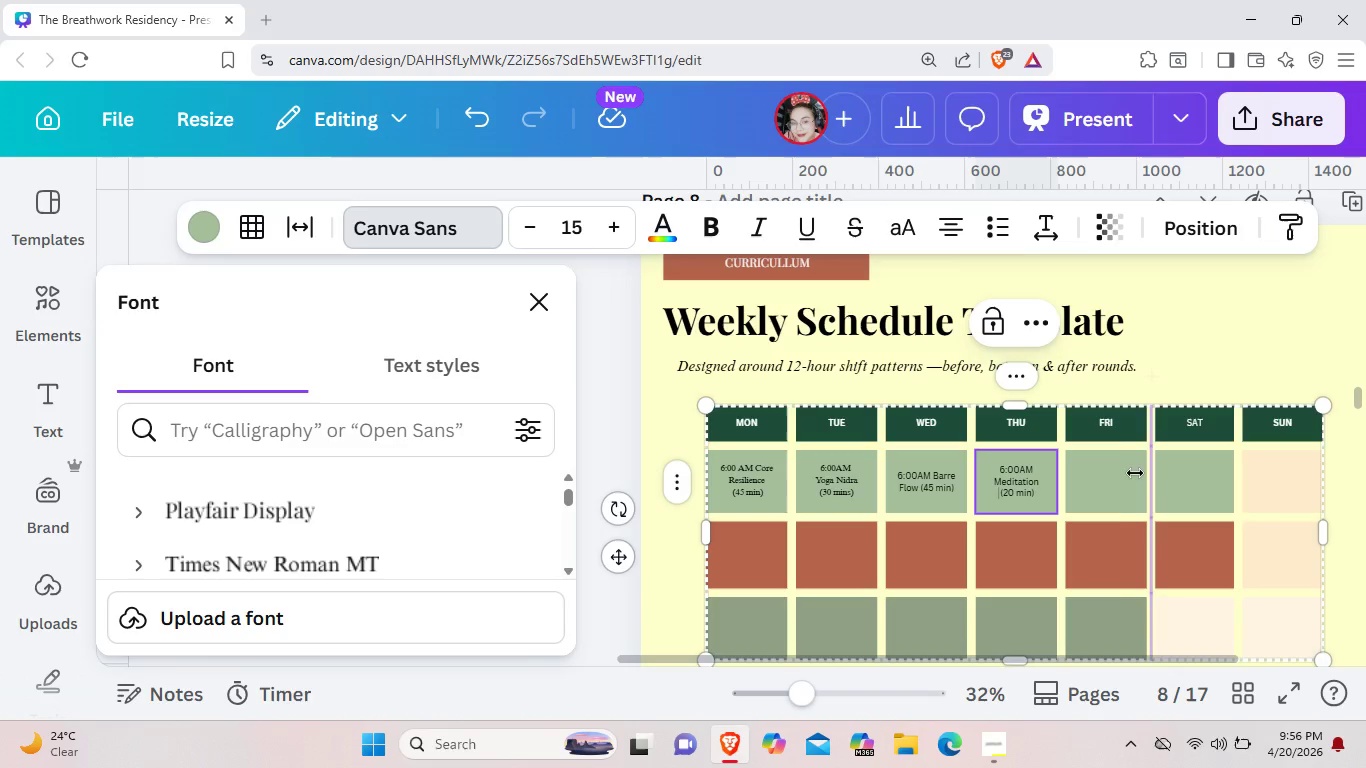 
left_click([1115, 473])
 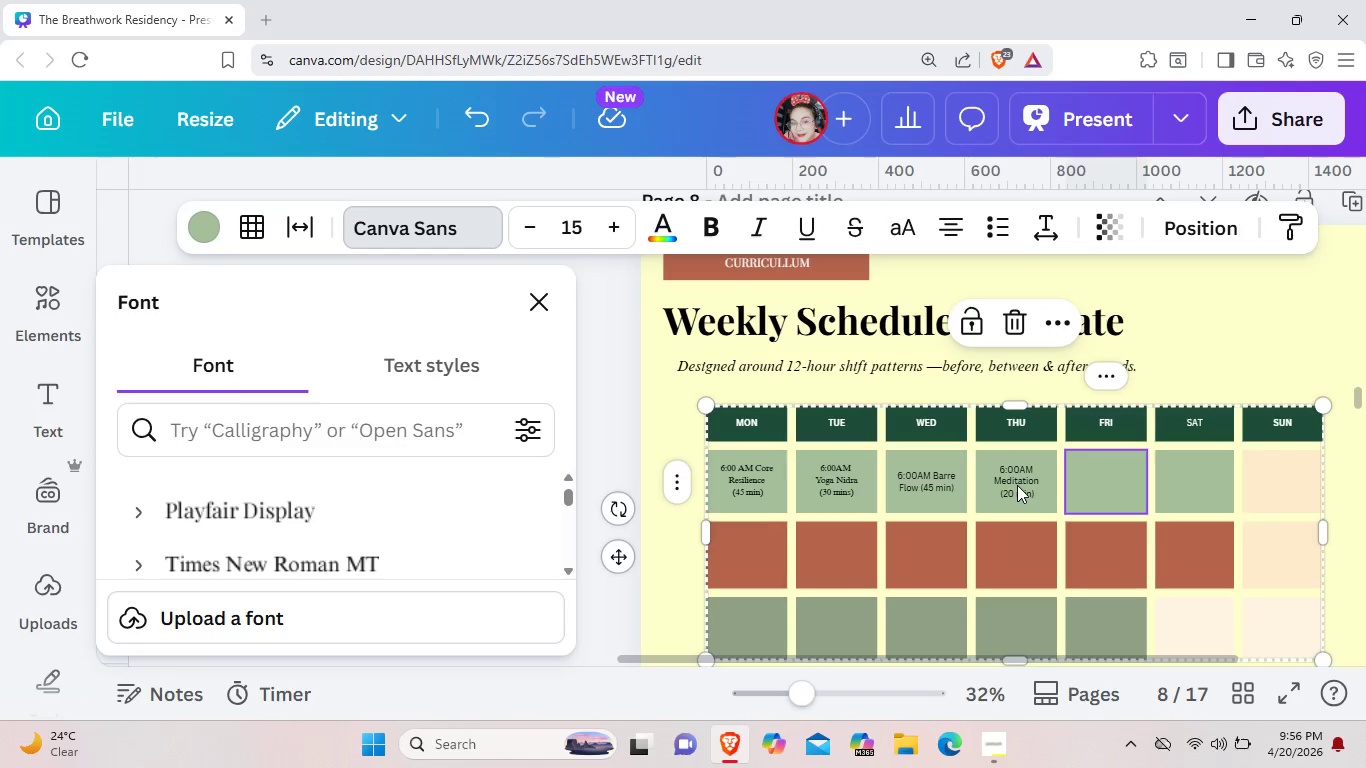 
wait(5.48)
 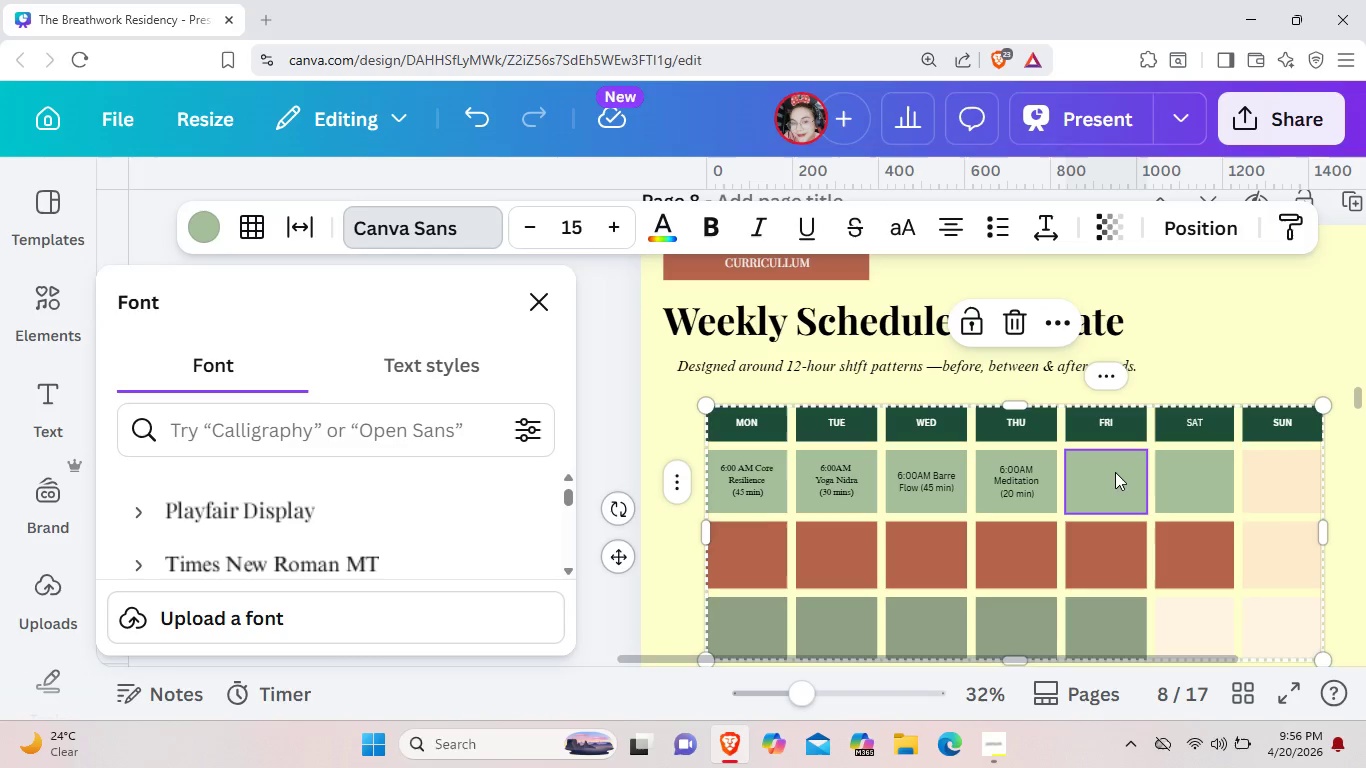 
double_click([1101, 470])
 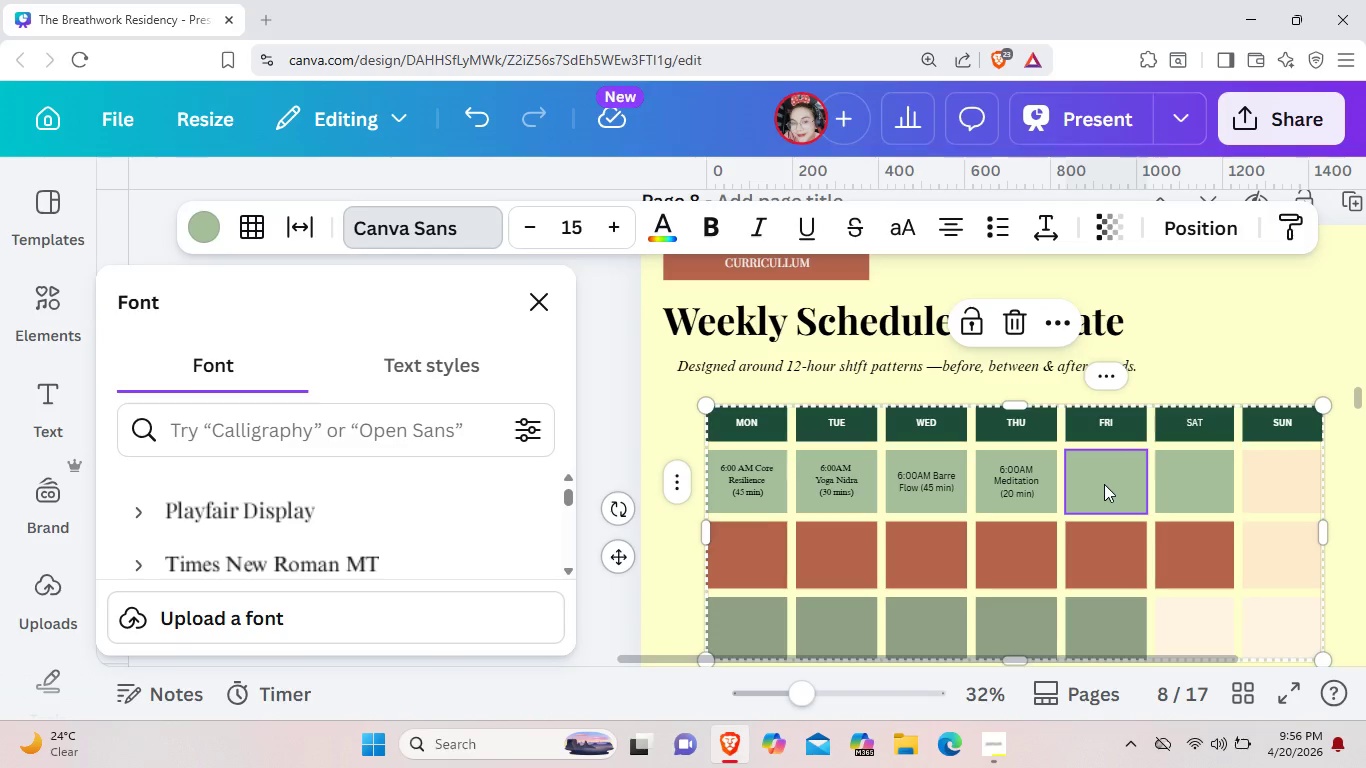 
double_click([1104, 484])
 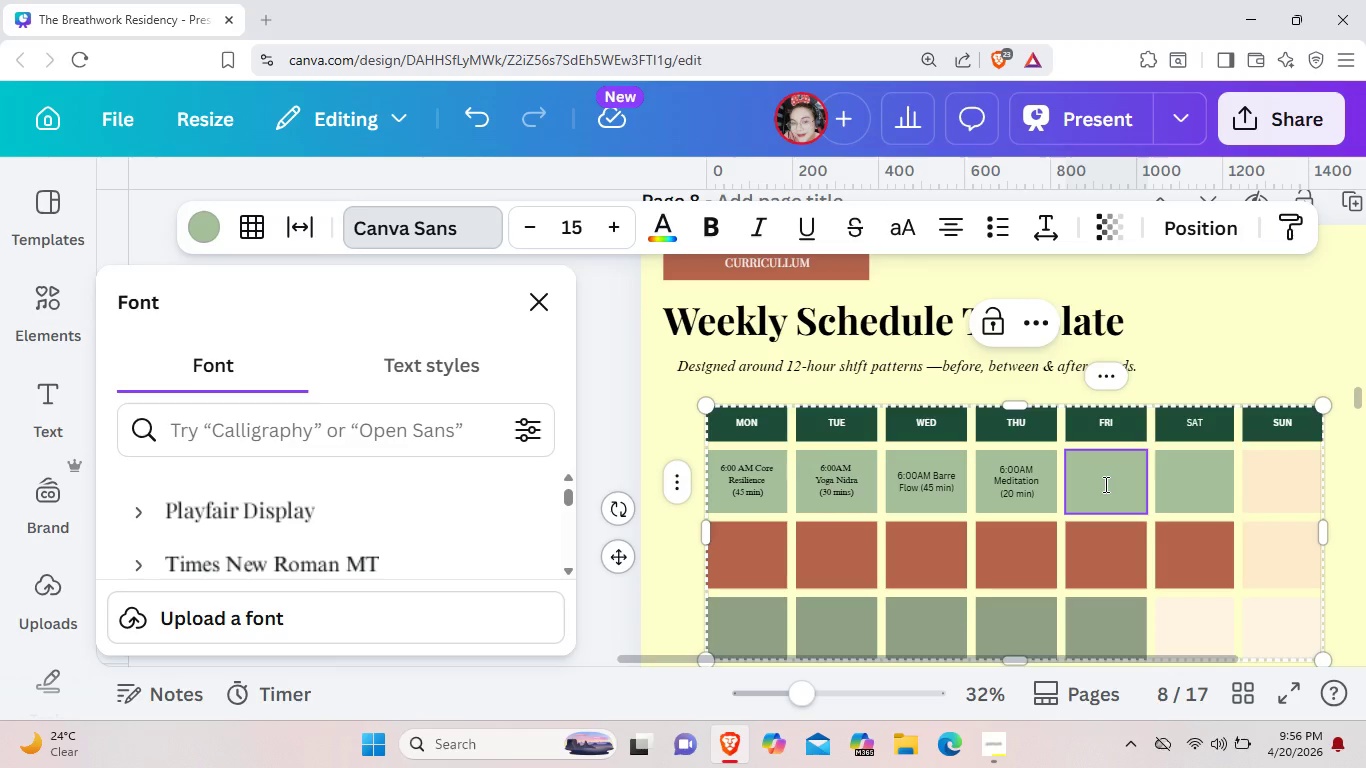 
wait(9.56)
 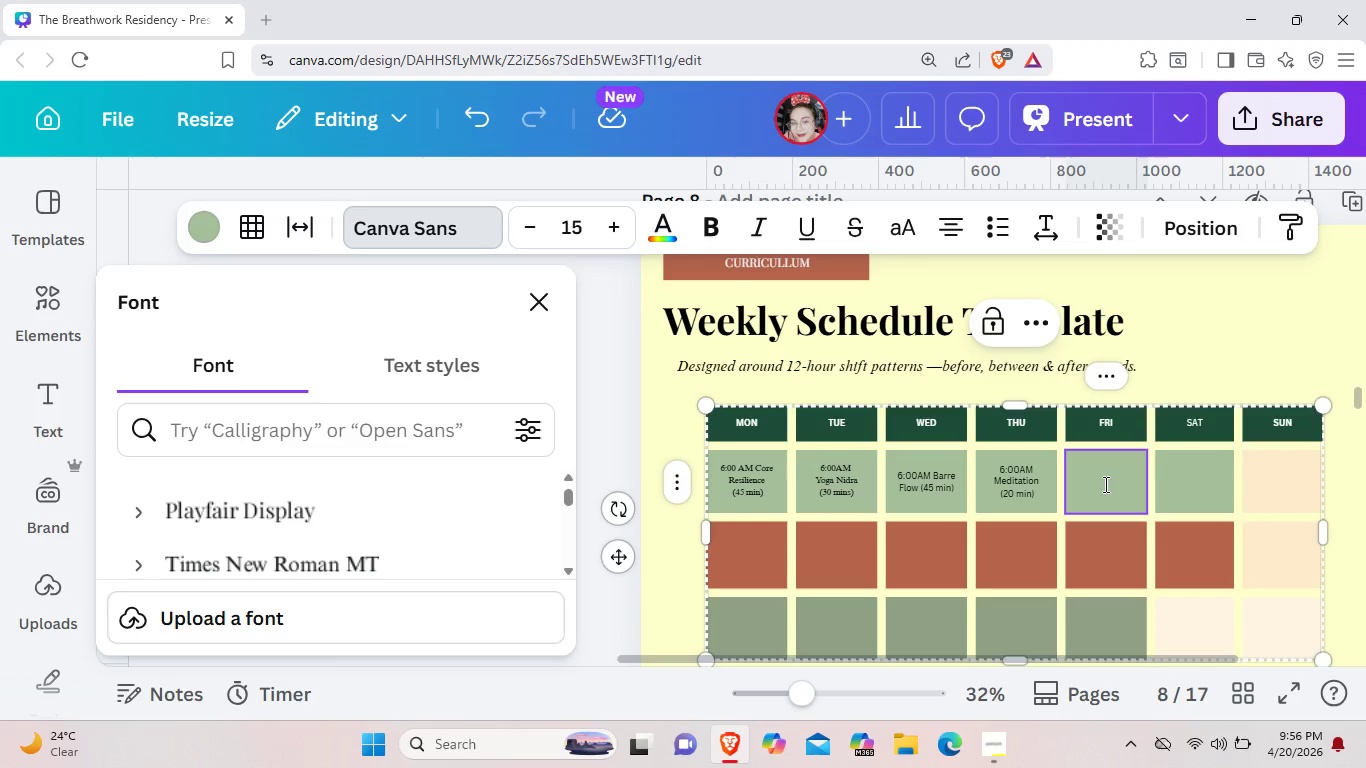 
key(6)
 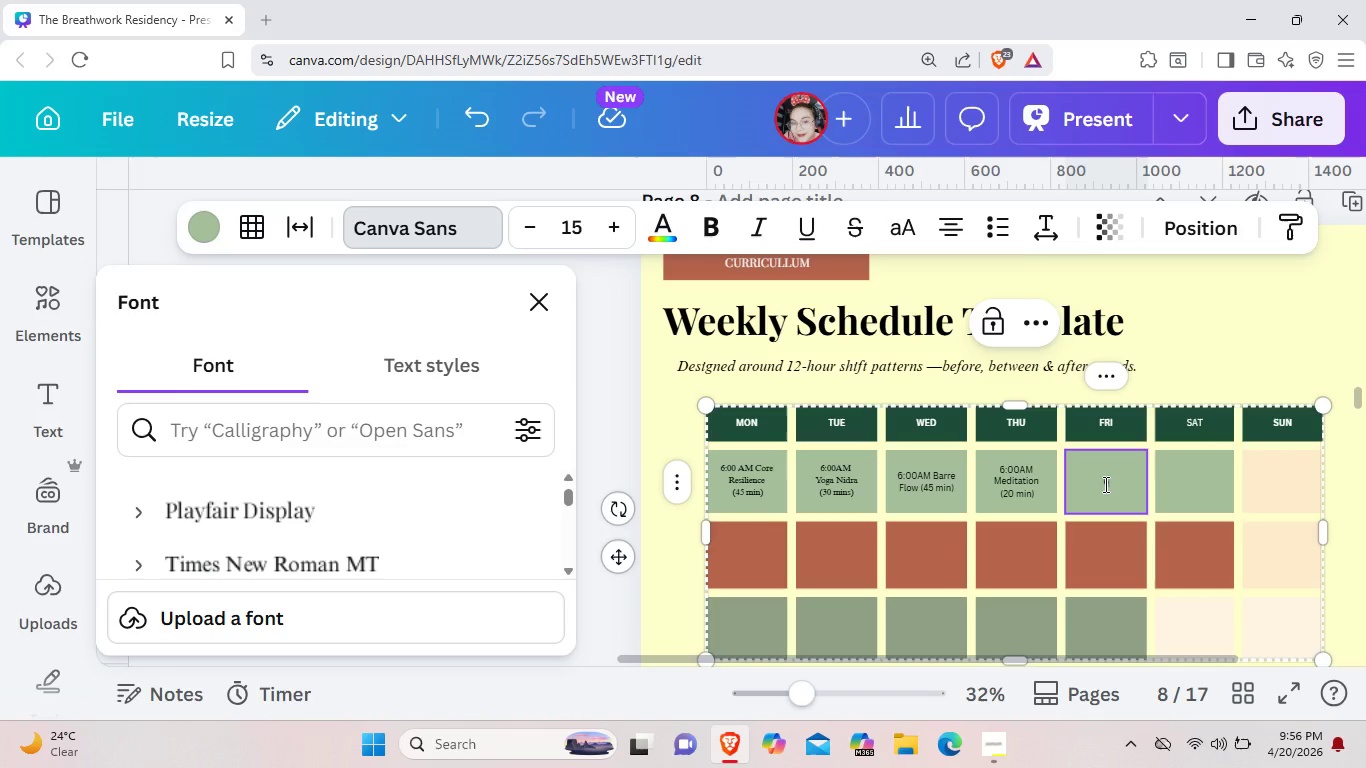 
hold_key(key=ShiftLeft, duration=0.59)
 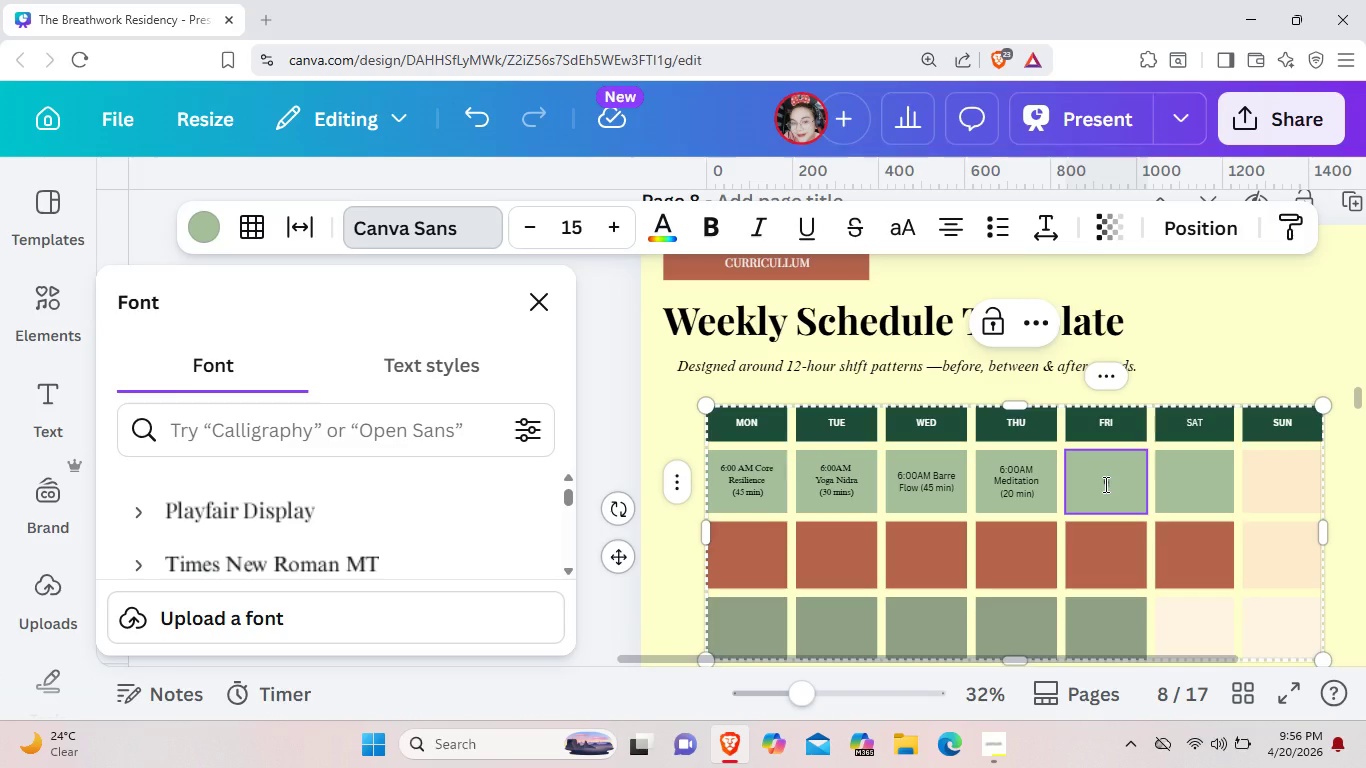 
key(Shift+Semicolon)
 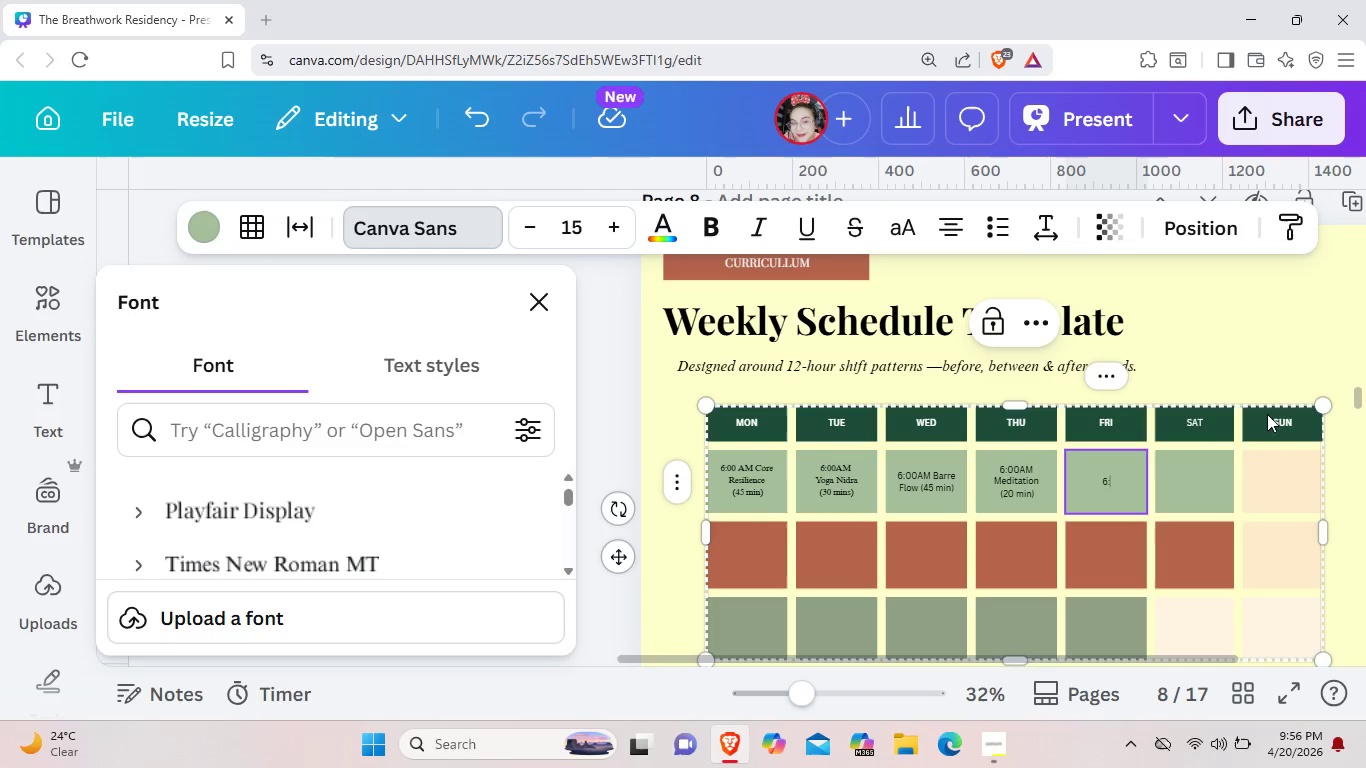 
type(00AM)
 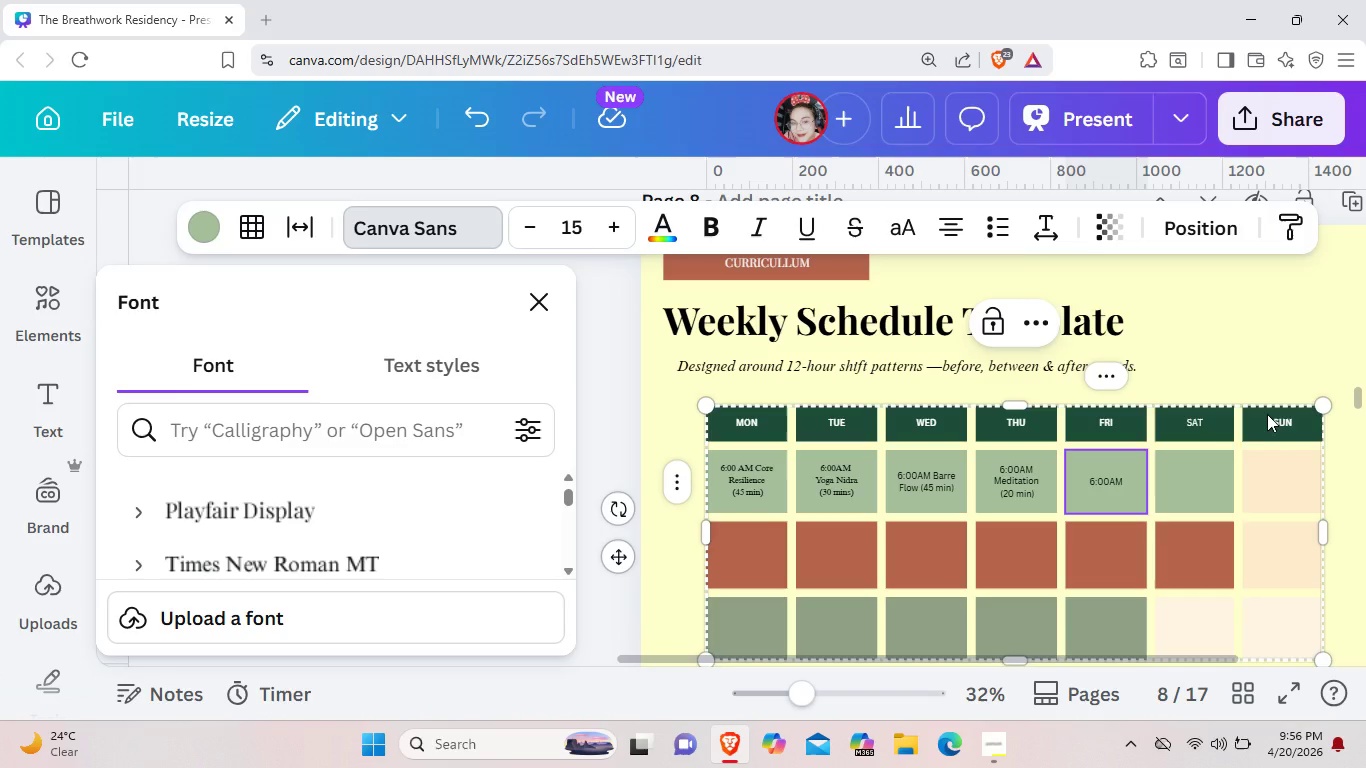 
key(Enter)
 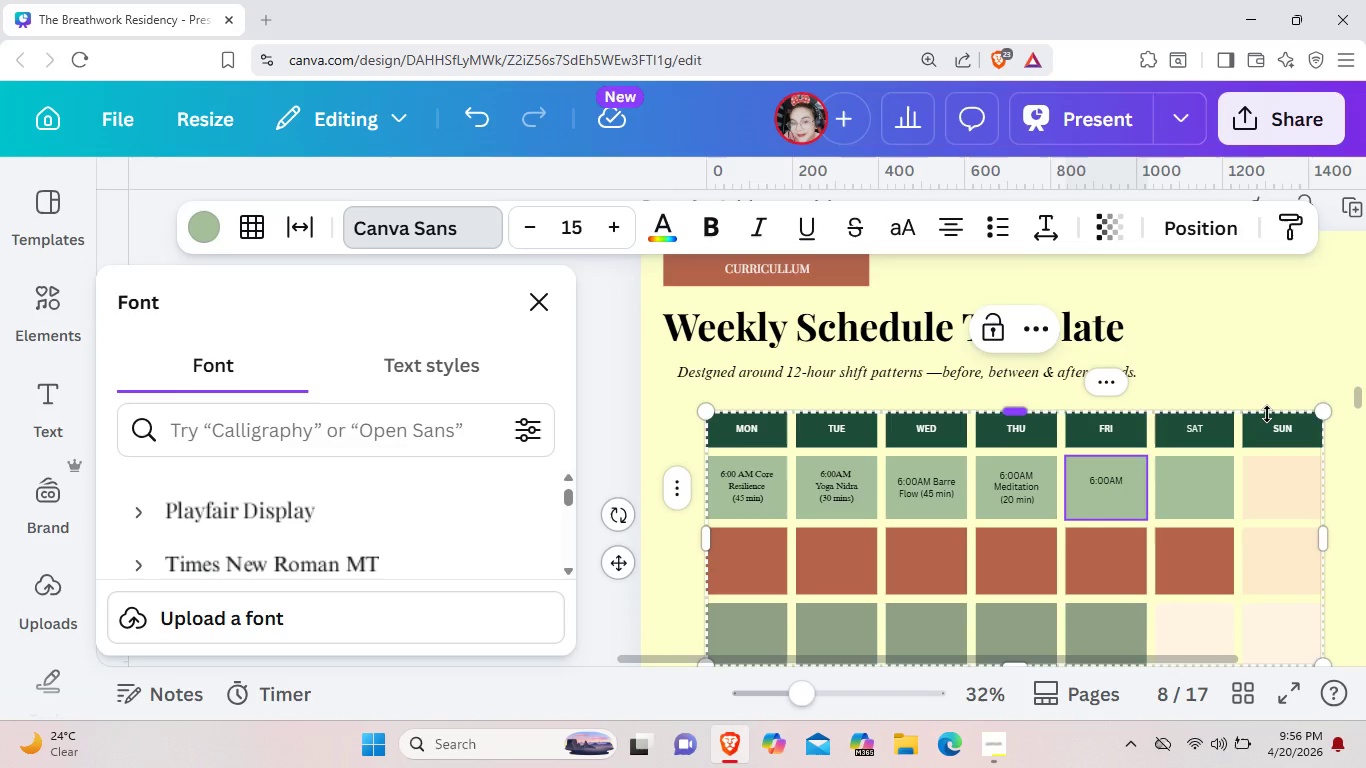 
type(Core Resilience )
 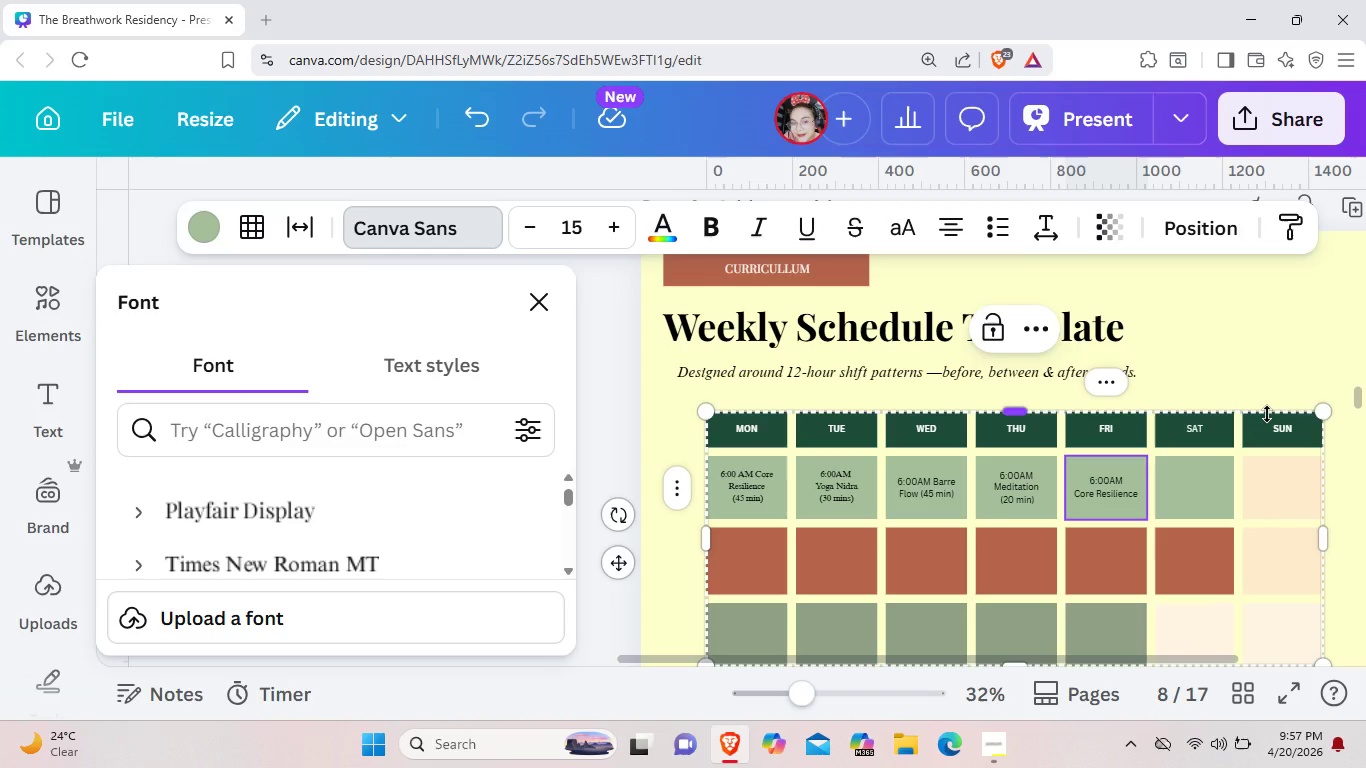 
key(Enter)
 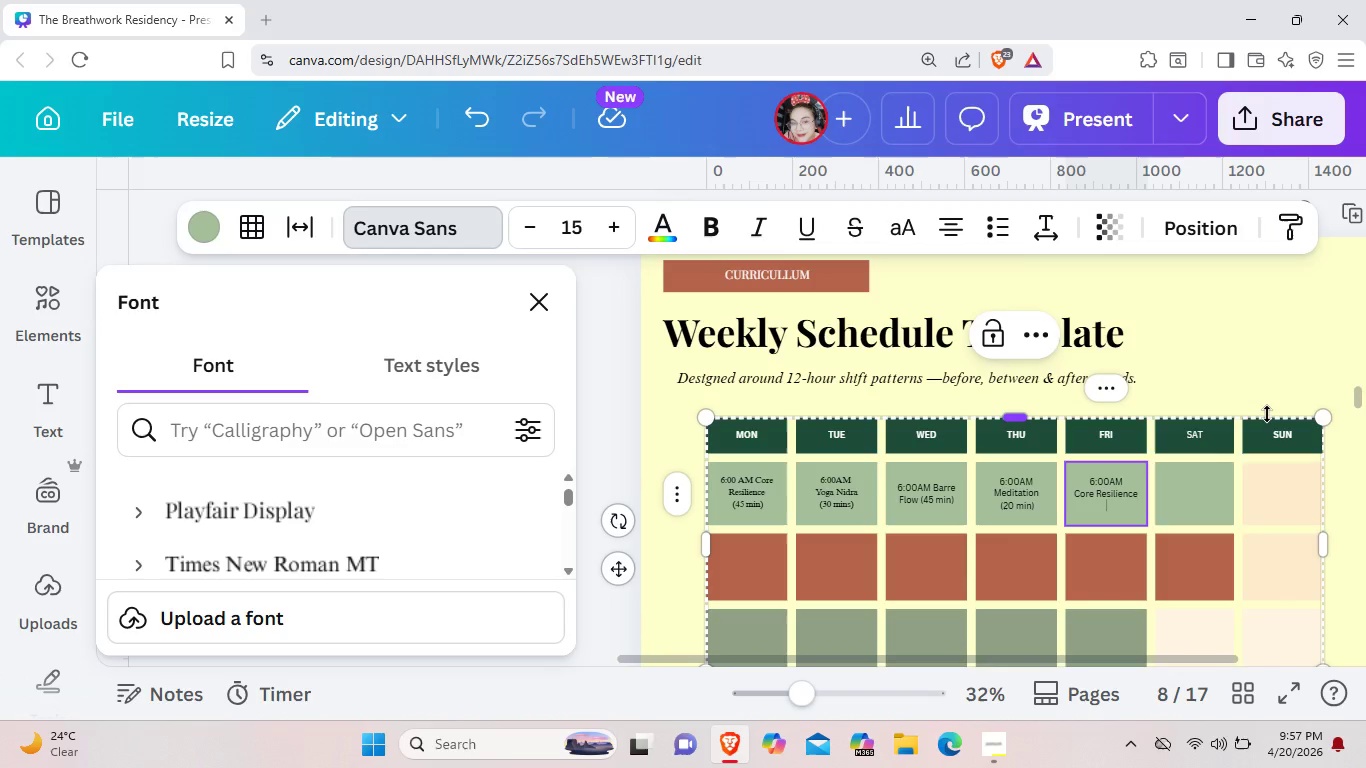 
type((45 min))
 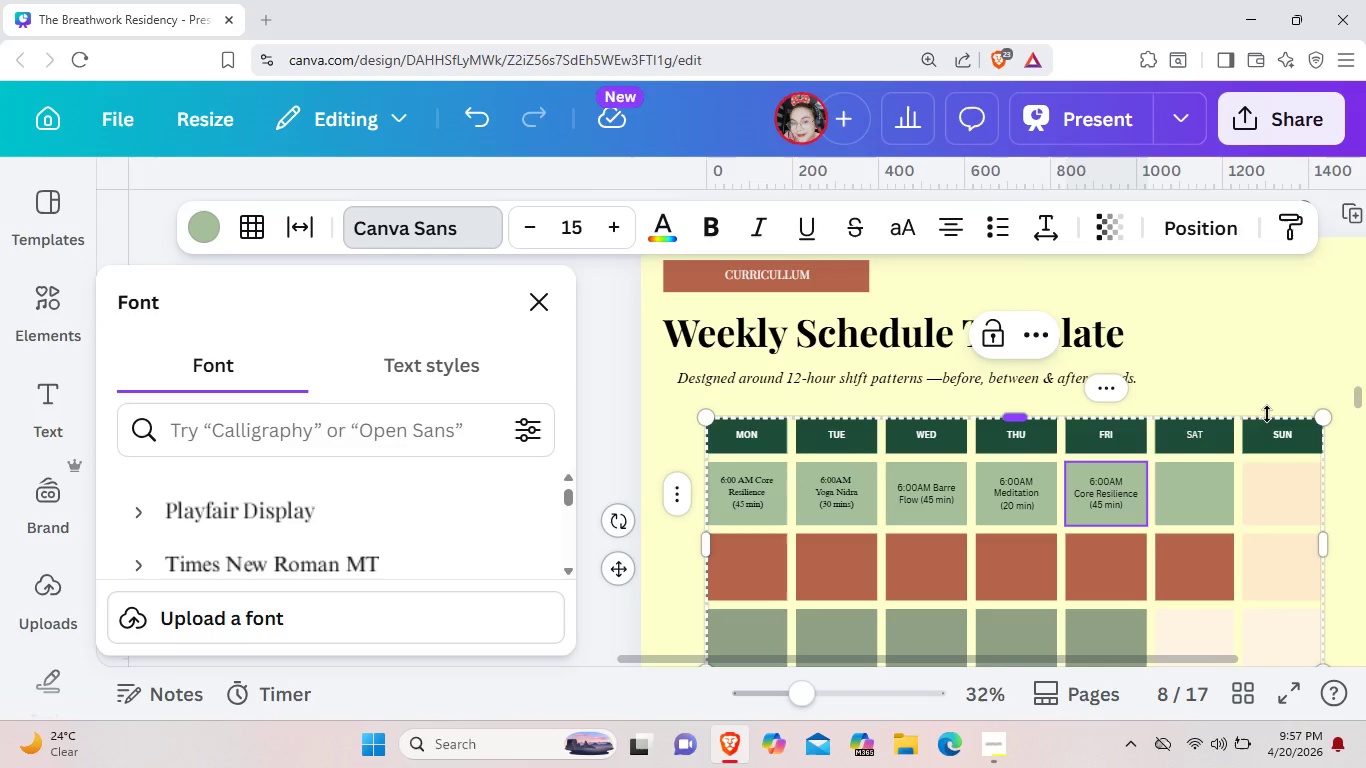 
double_click([1192, 491])
 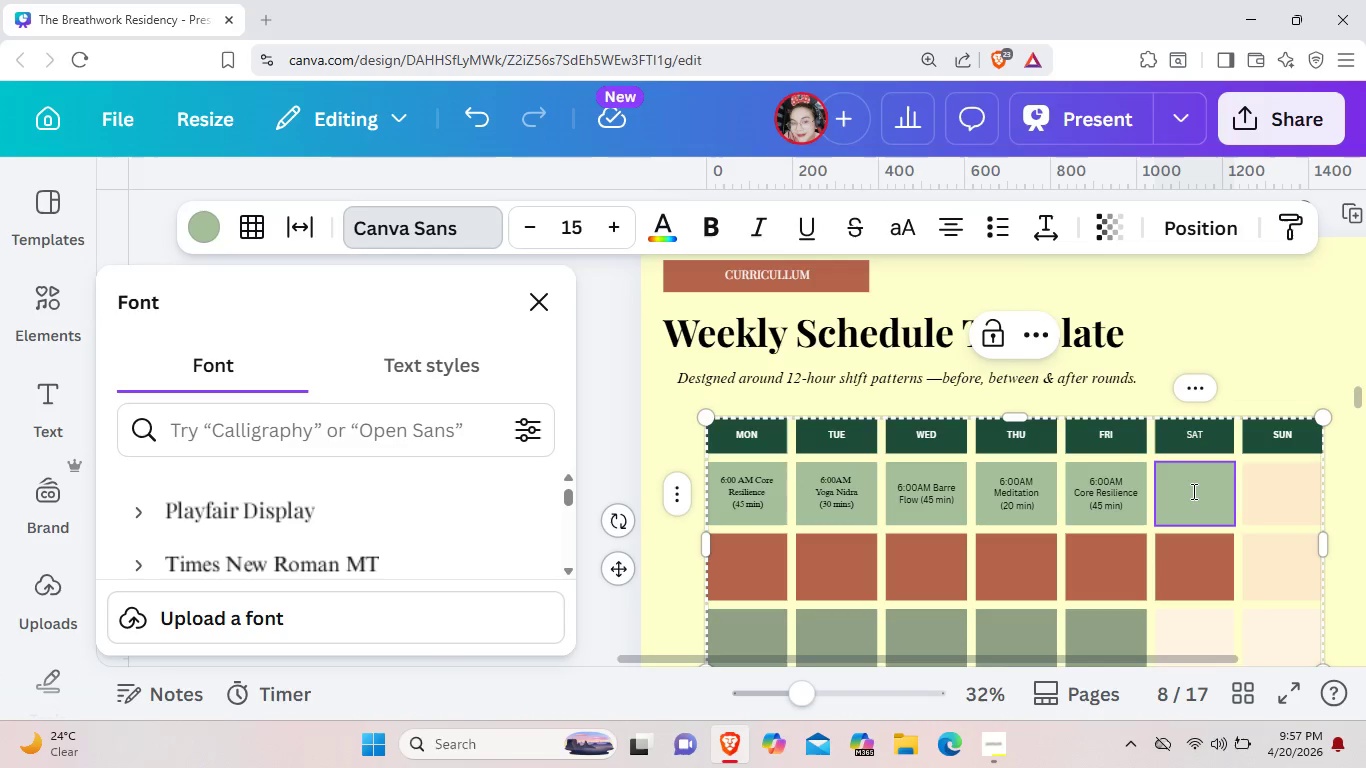 
left_click([1192, 491])
 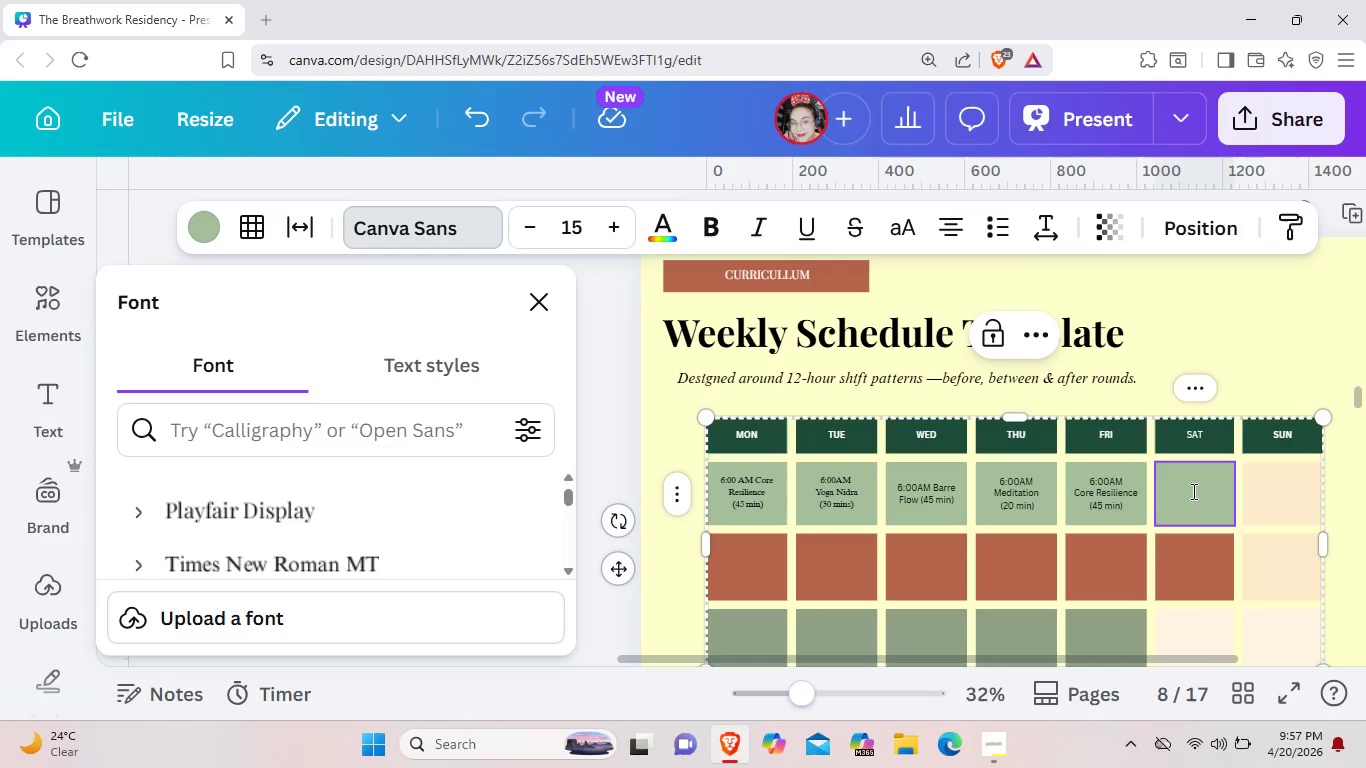 
wait(10.61)
 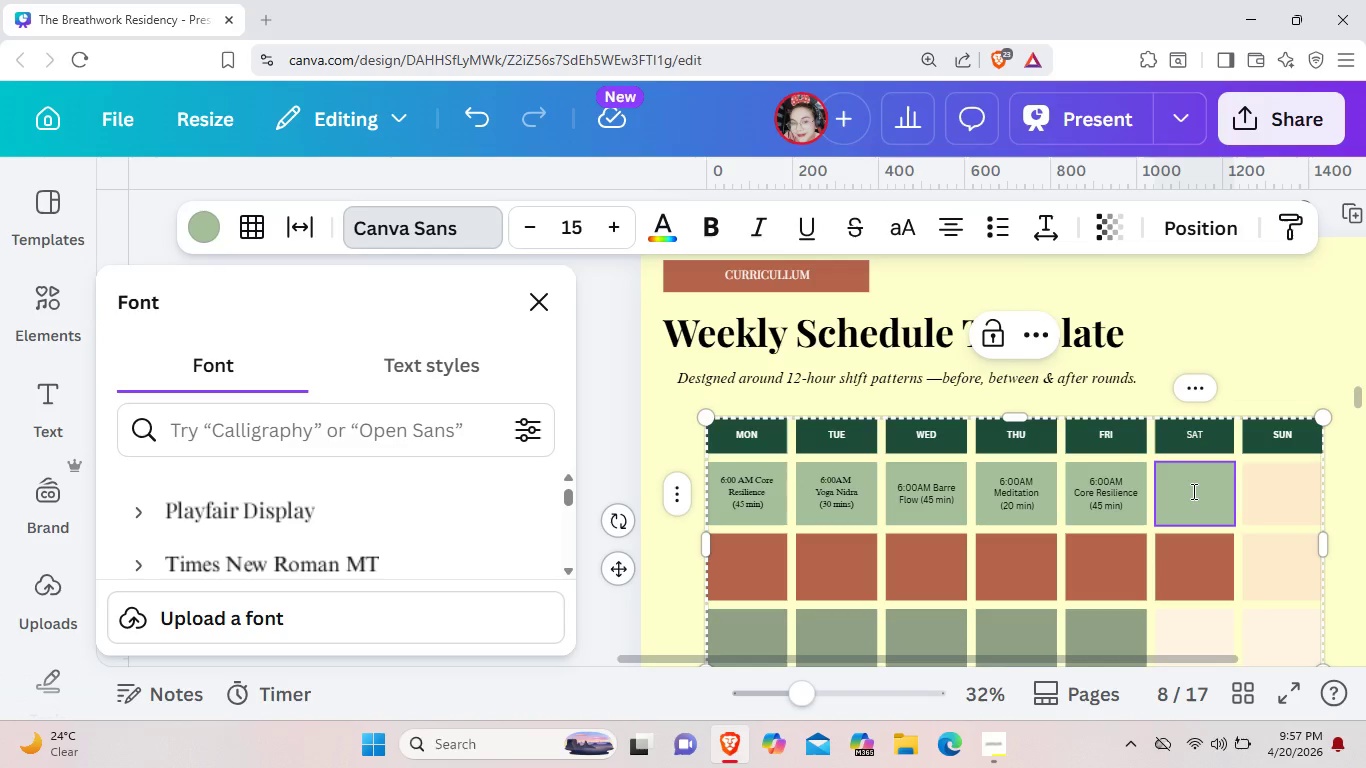 
type(8:00AM)
 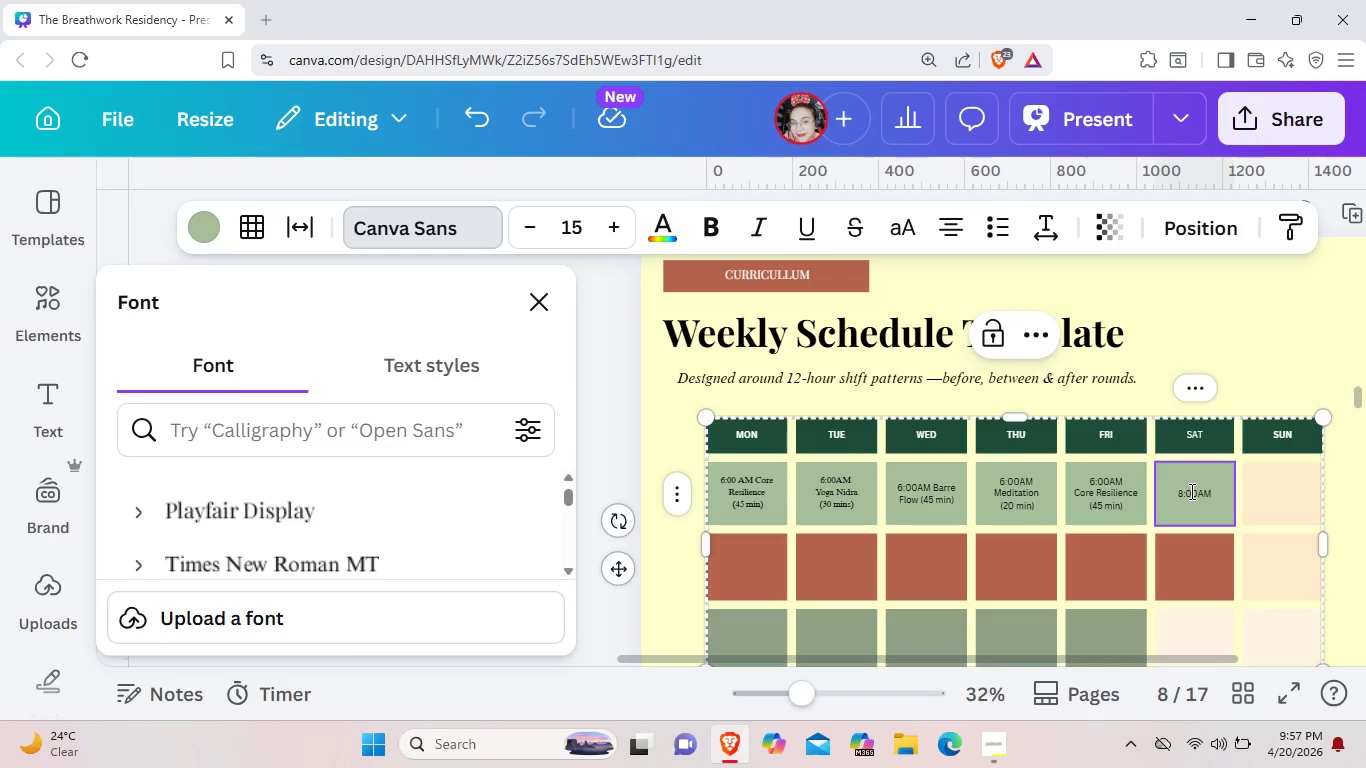 
key(Enter)
 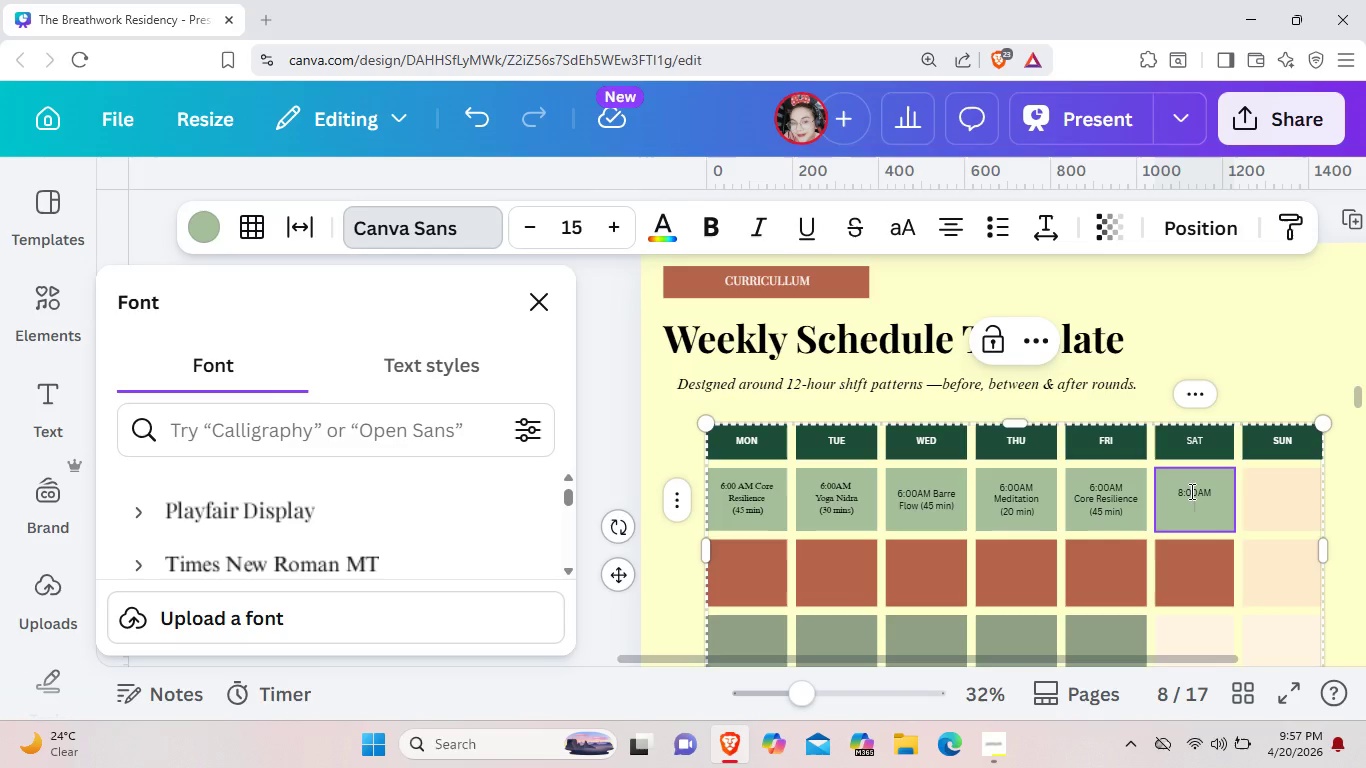 
type(Restota)
key(Backspace)
key(Backspace)
type(rative (60 min))
 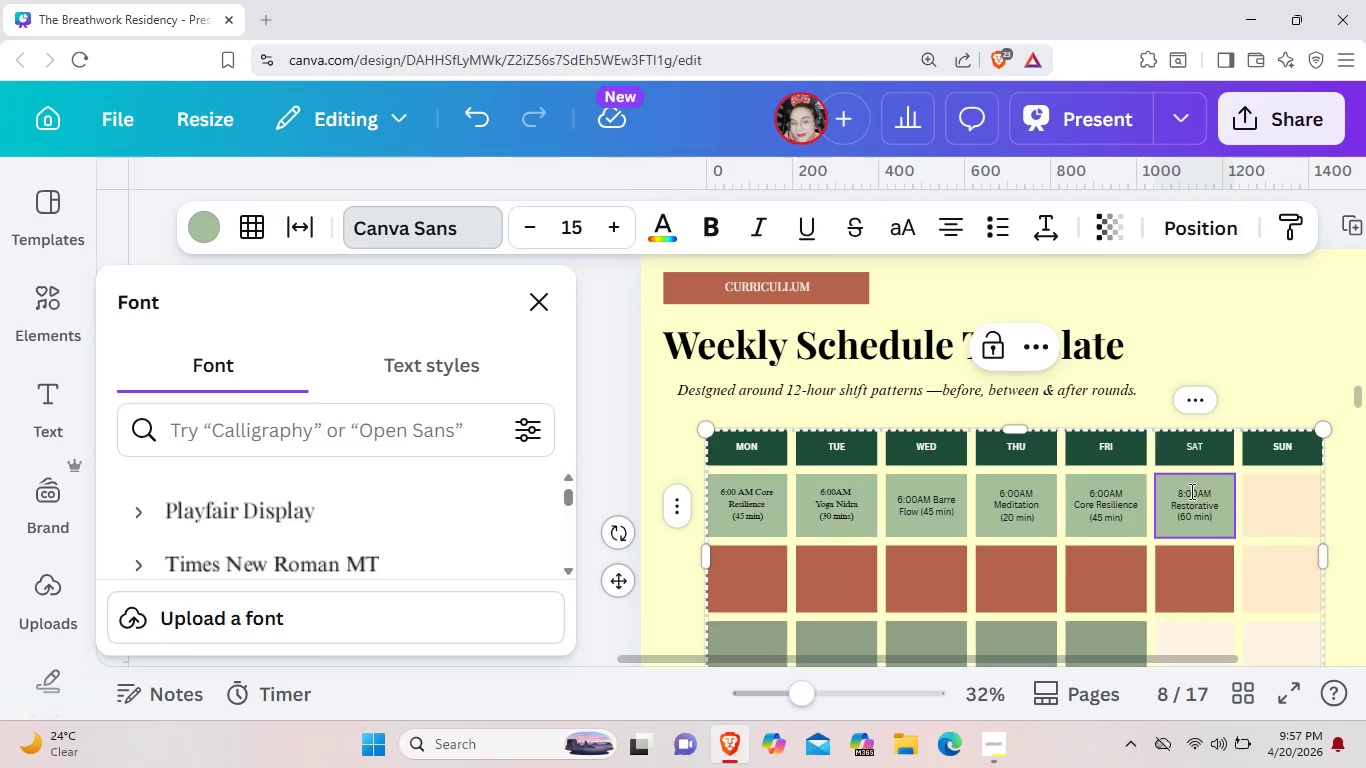 
left_click([1268, 554])
 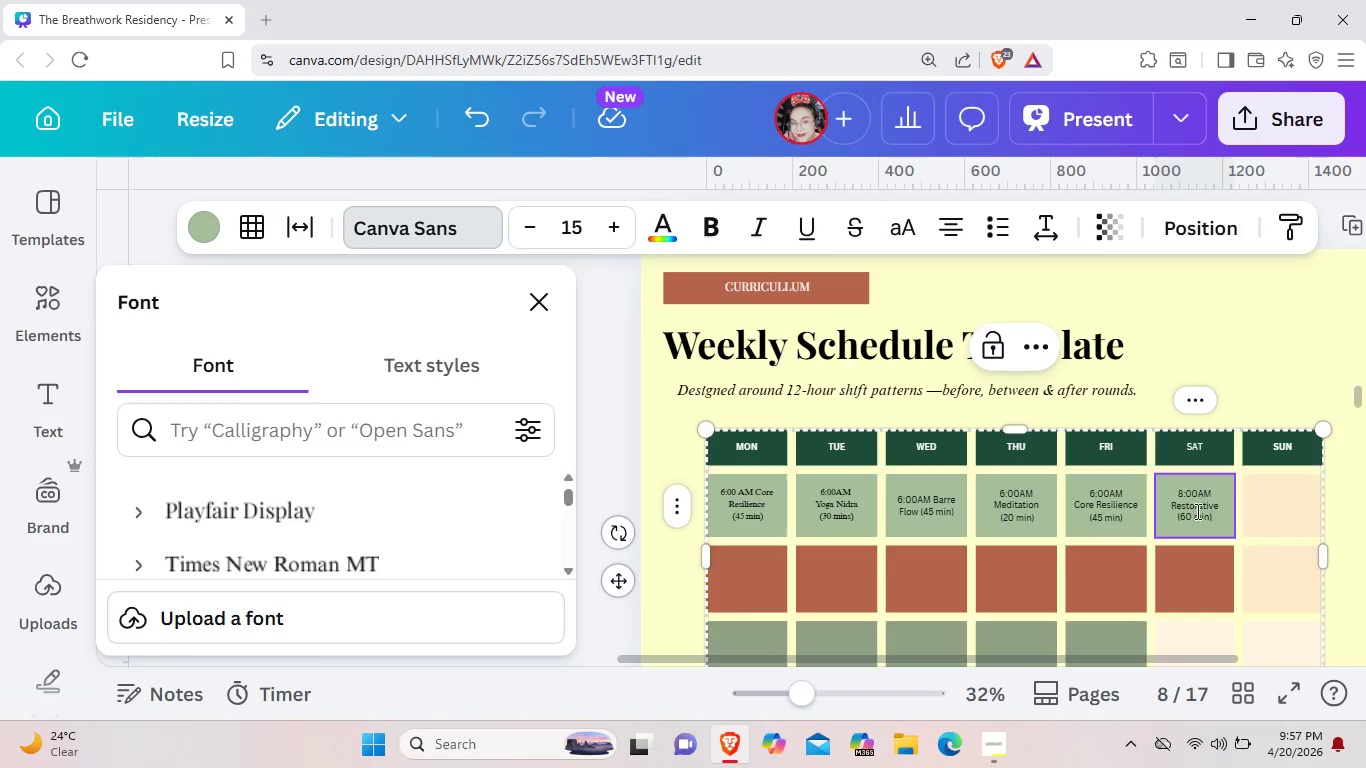 
left_click([1196, 511])
 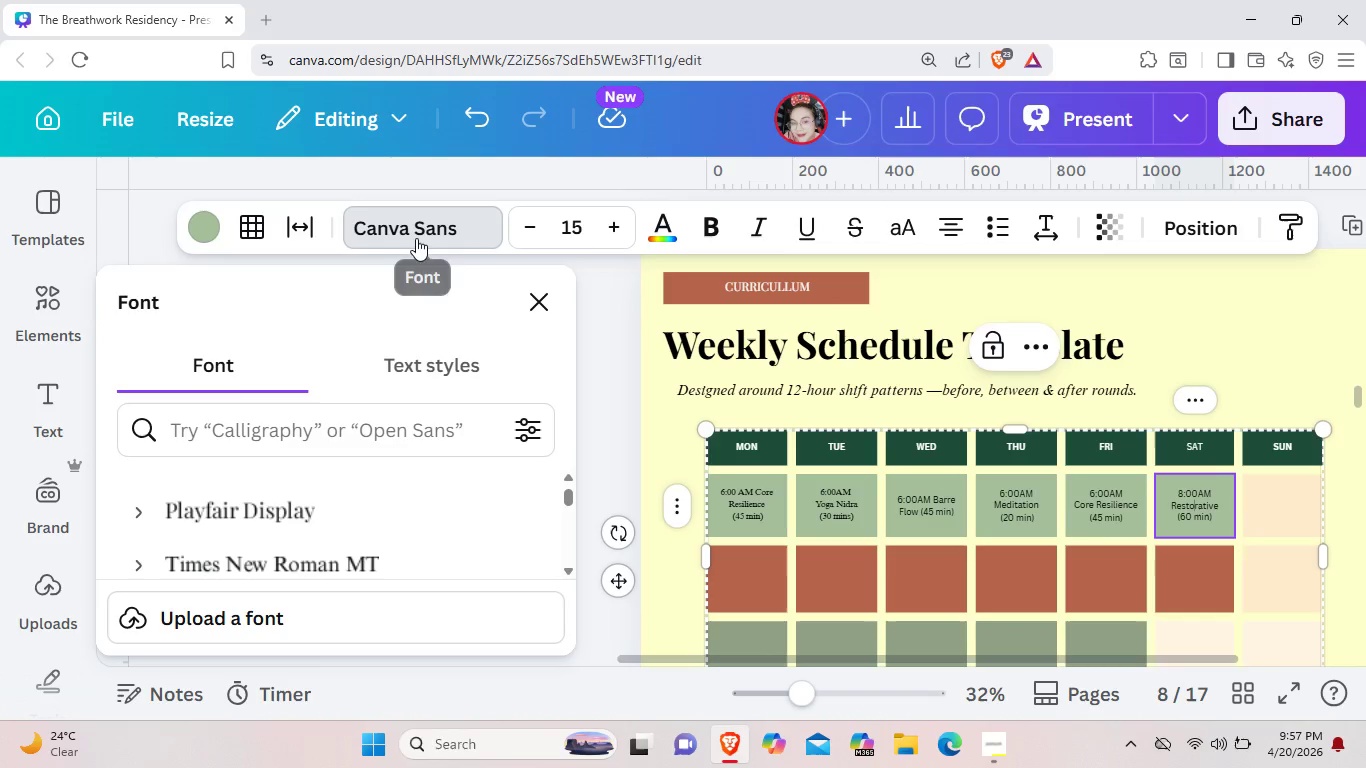 
left_click([423, 232])
 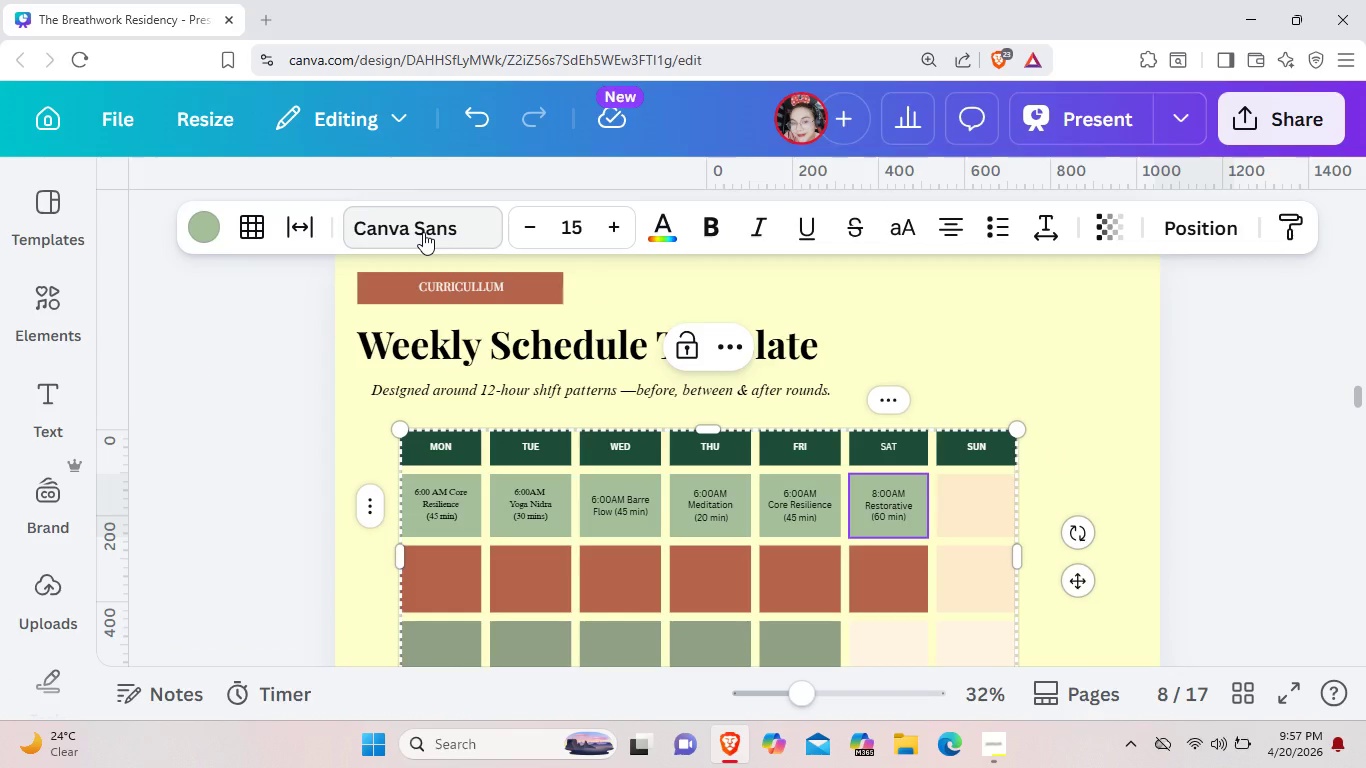 
left_click([423, 232])
 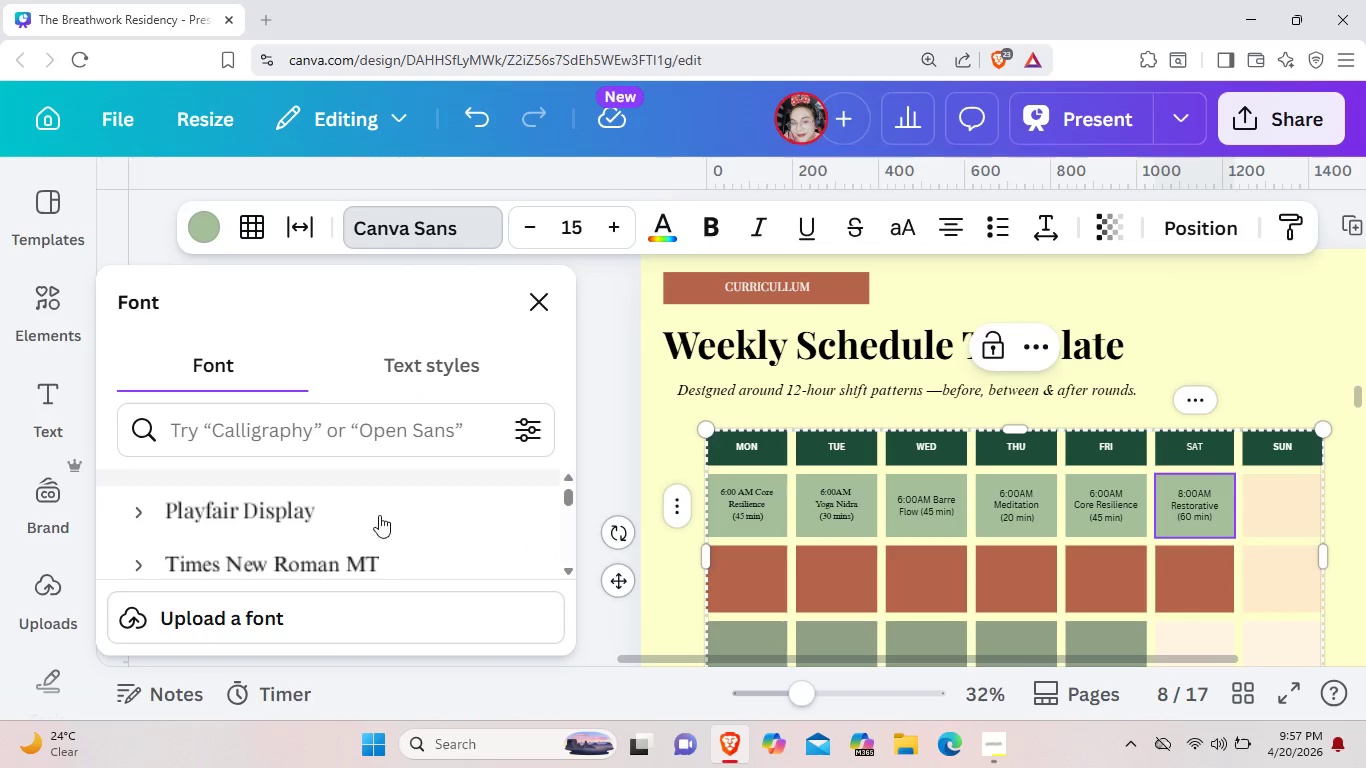 
left_click([373, 552])
 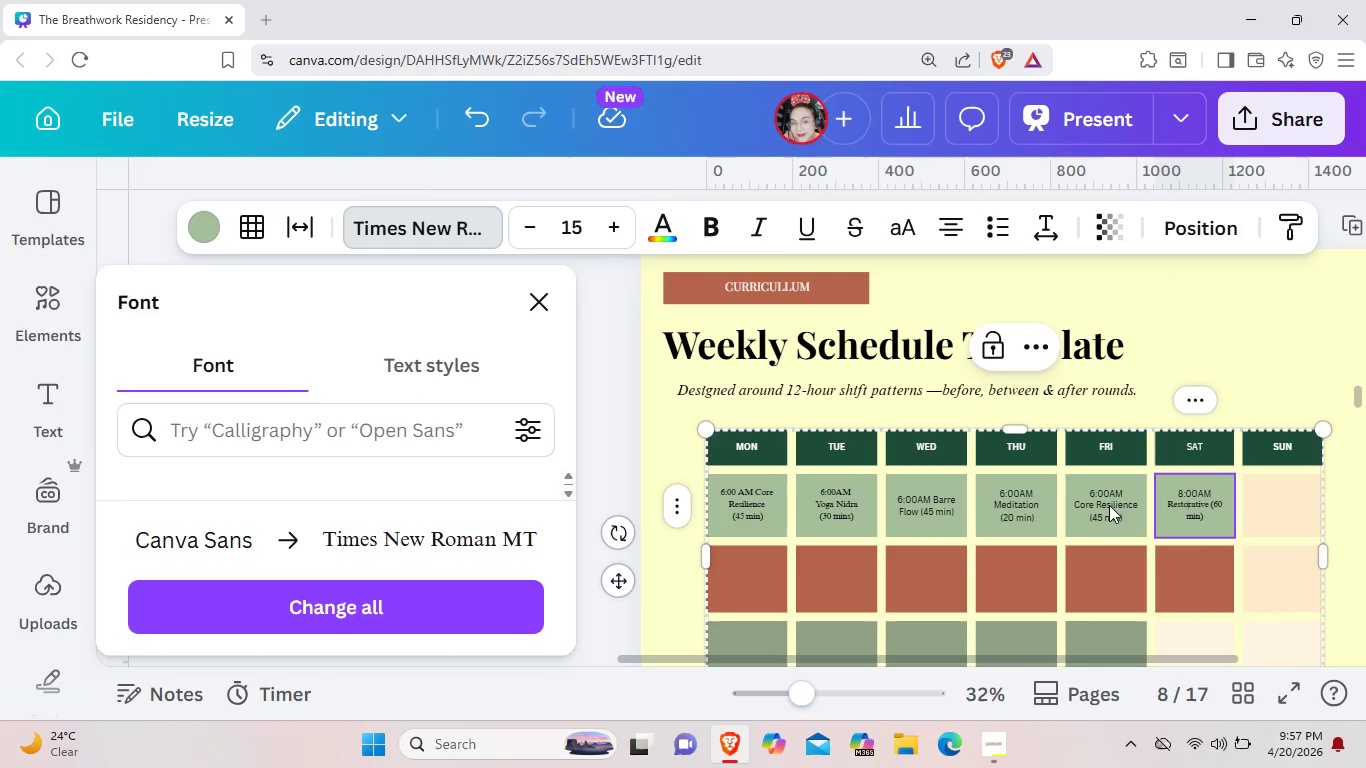 
left_click([1109, 505])
 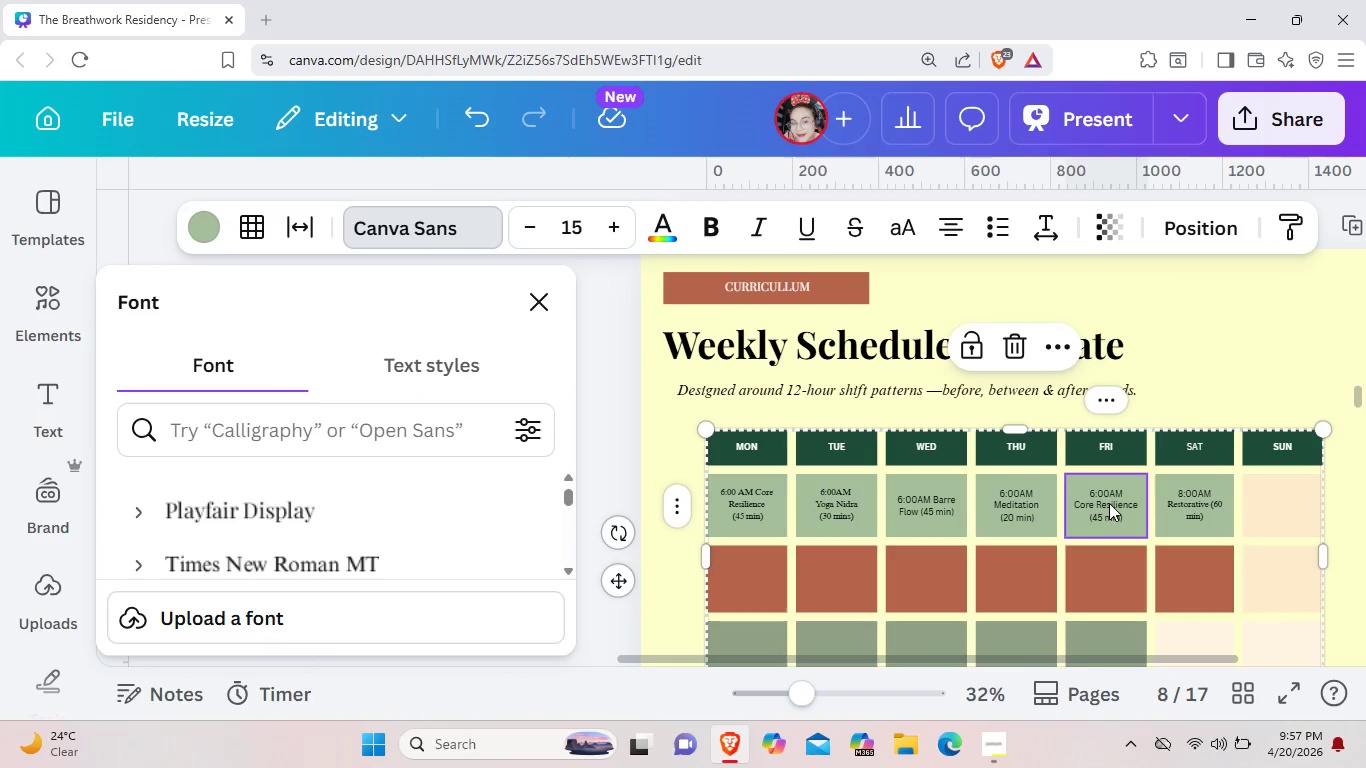 
double_click([1109, 503])
 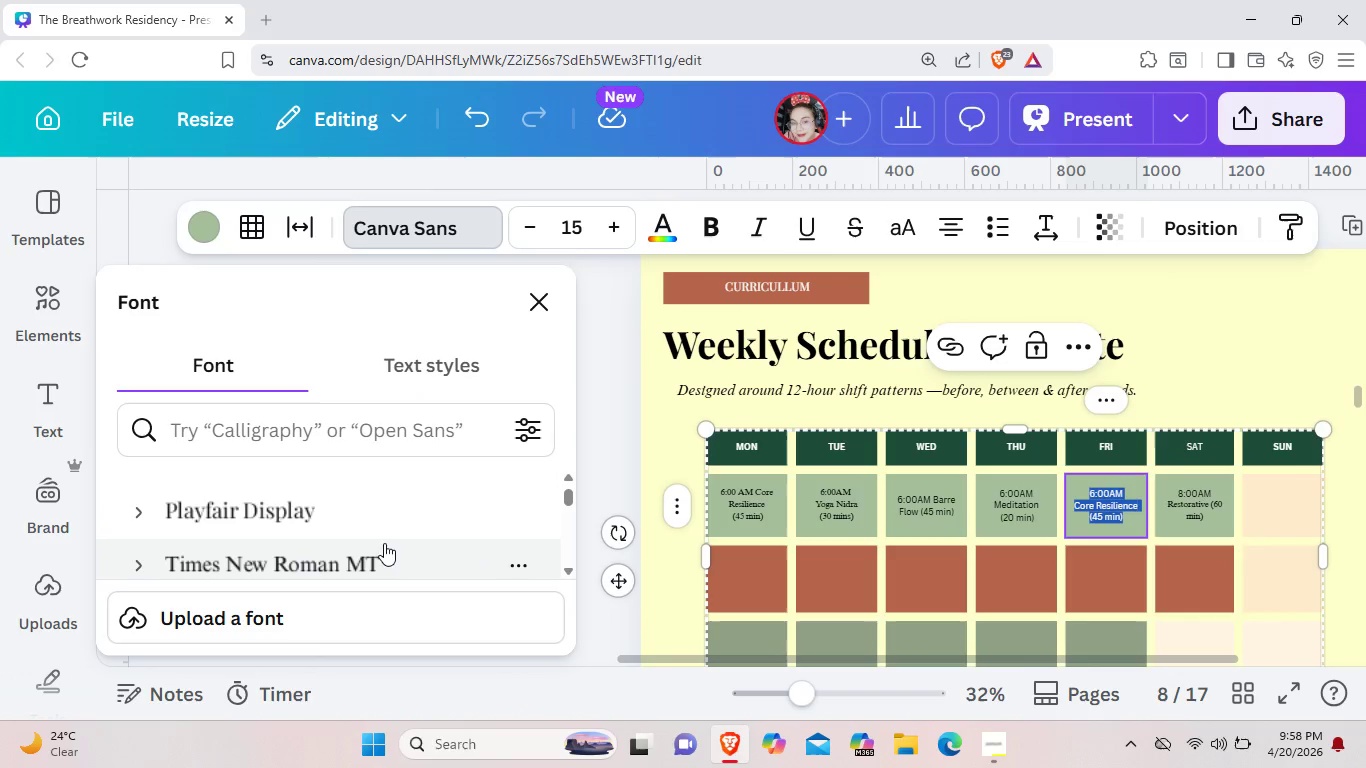 
left_click([381, 555])
 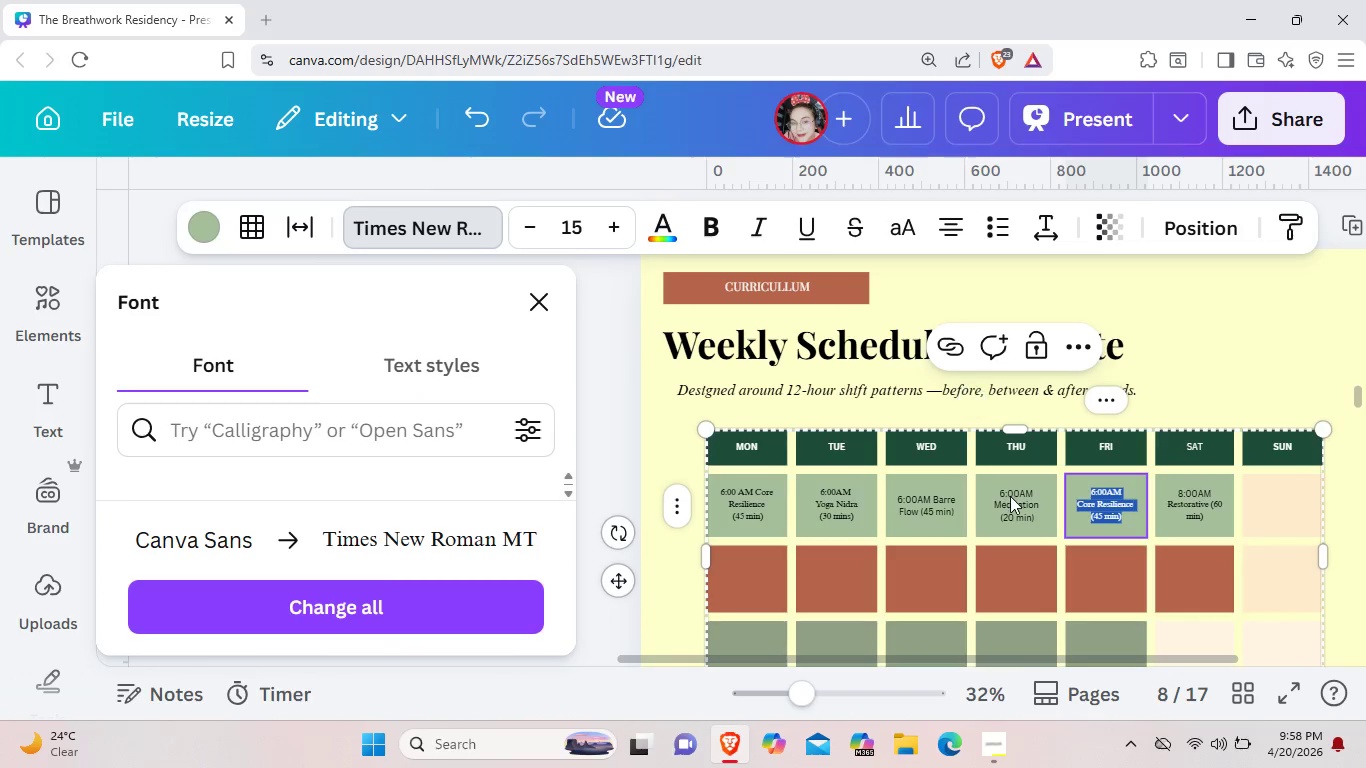 
left_click([1011, 501])
 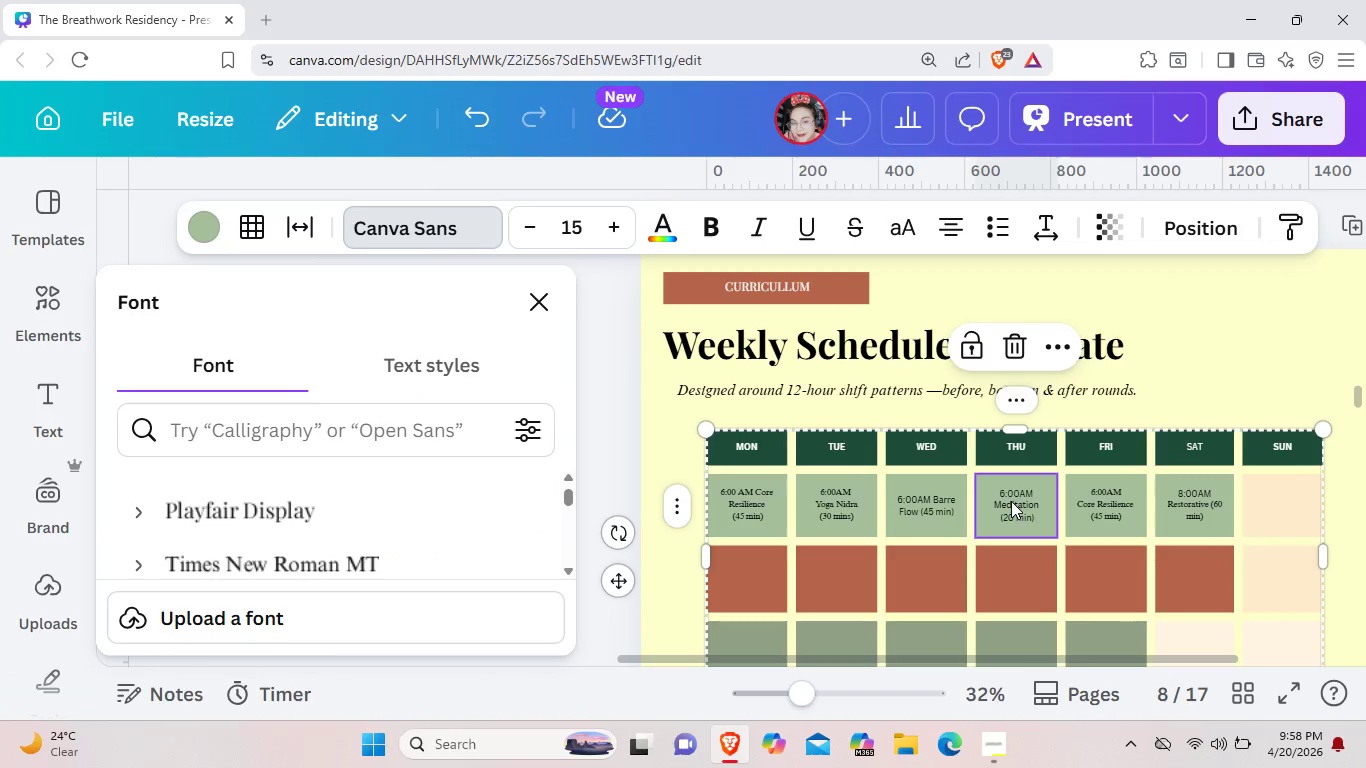 
double_click([1011, 501])
 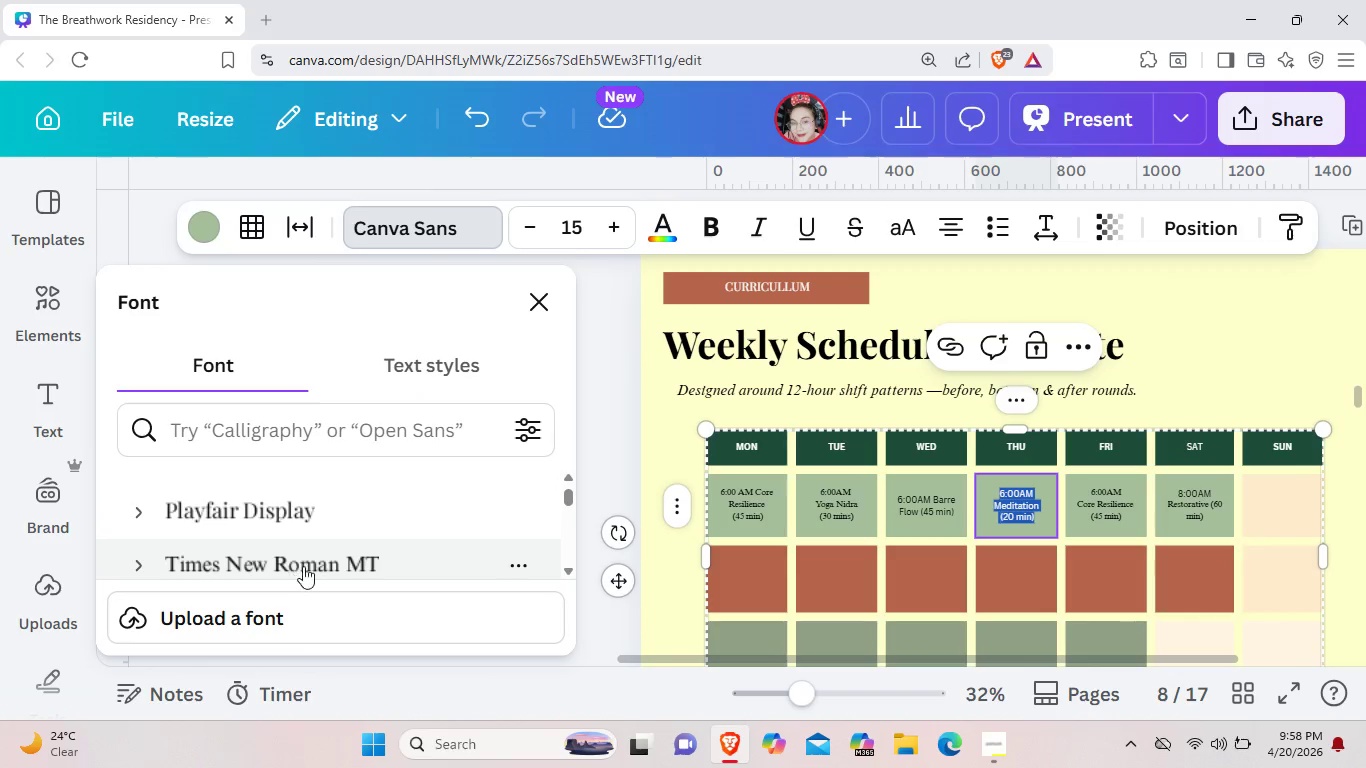 
left_click([314, 564])
 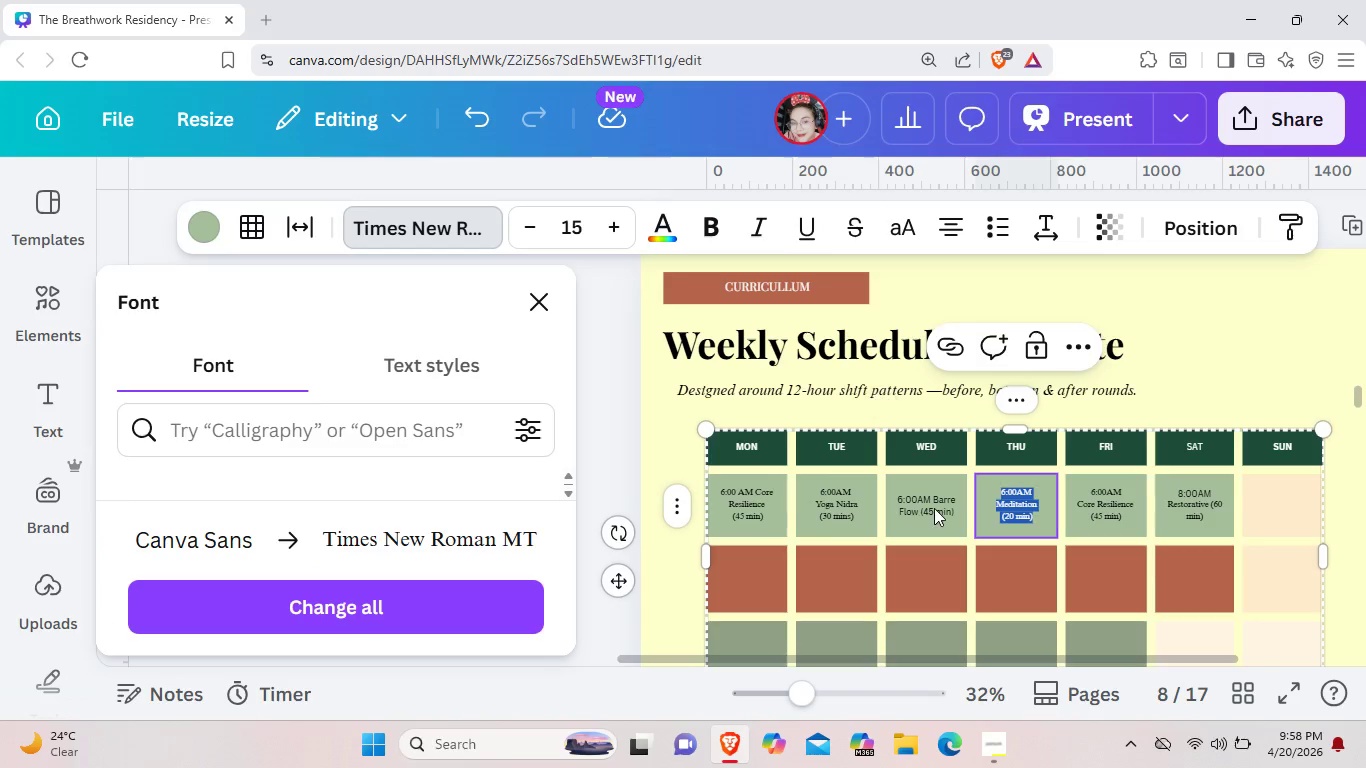 
left_click([935, 508])
 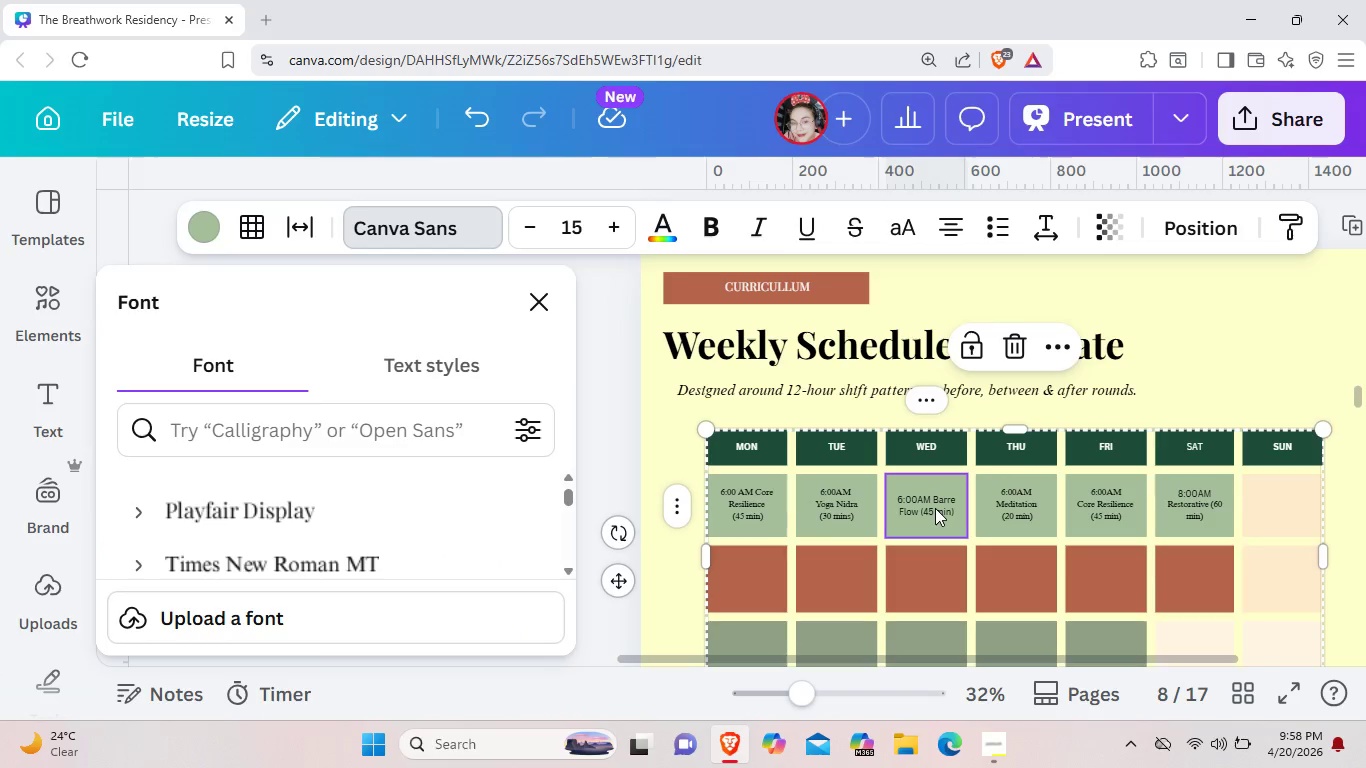 
double_click([935, 509])
 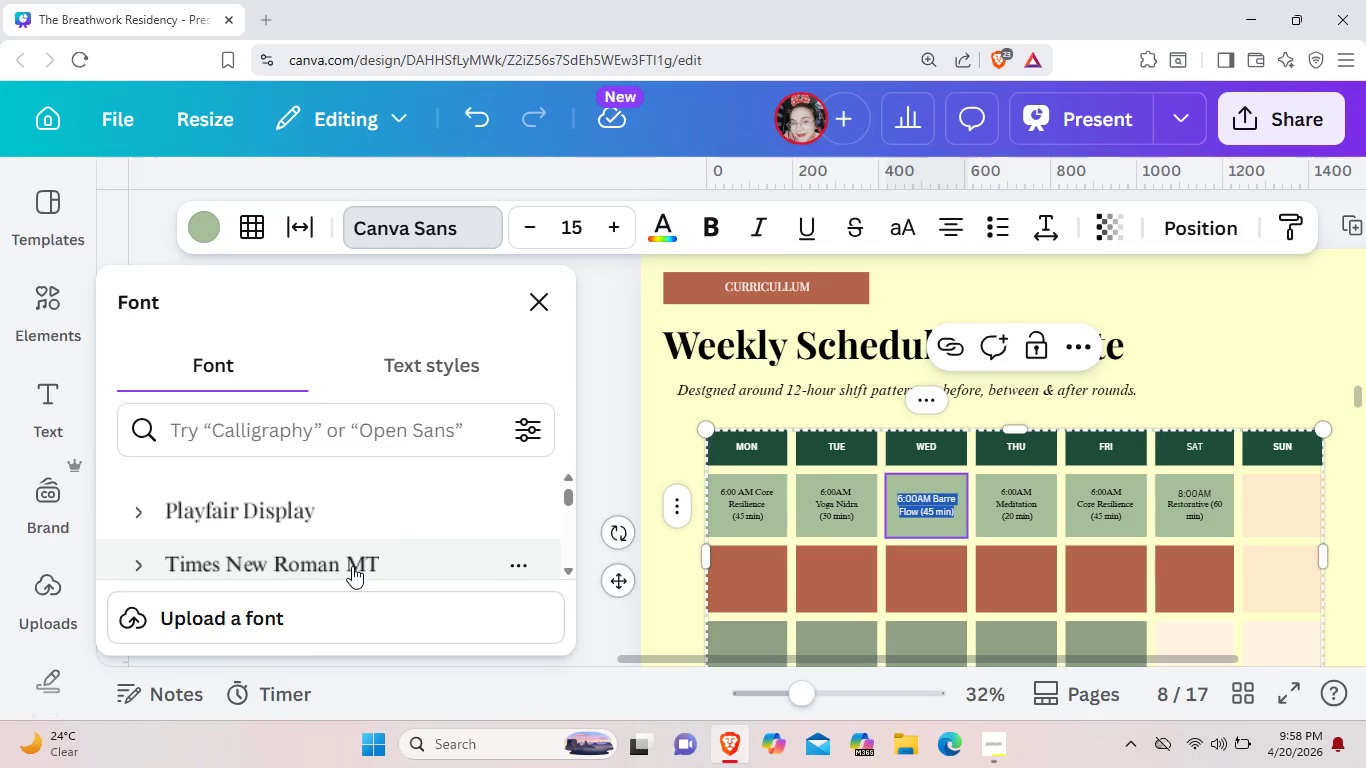 
left_click([352, 566])
 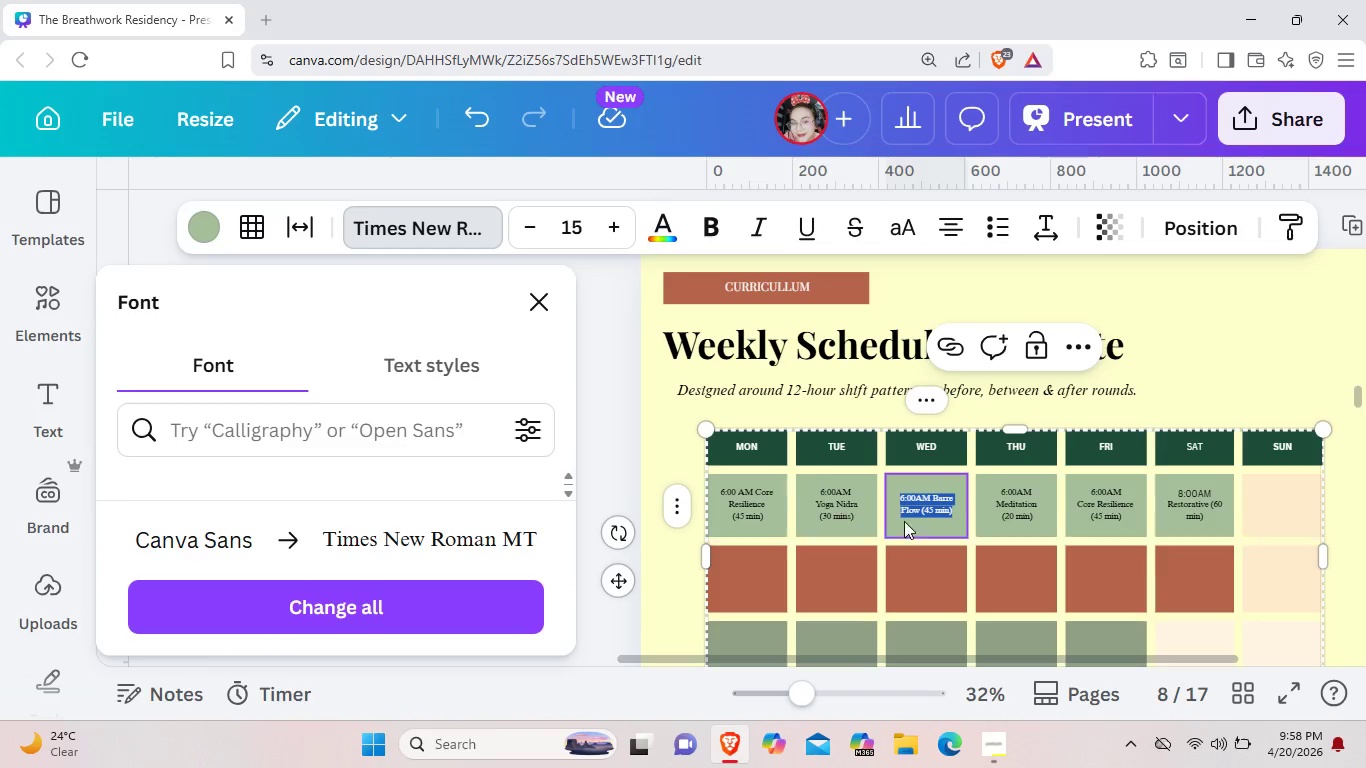 
left_click([938, 573])
 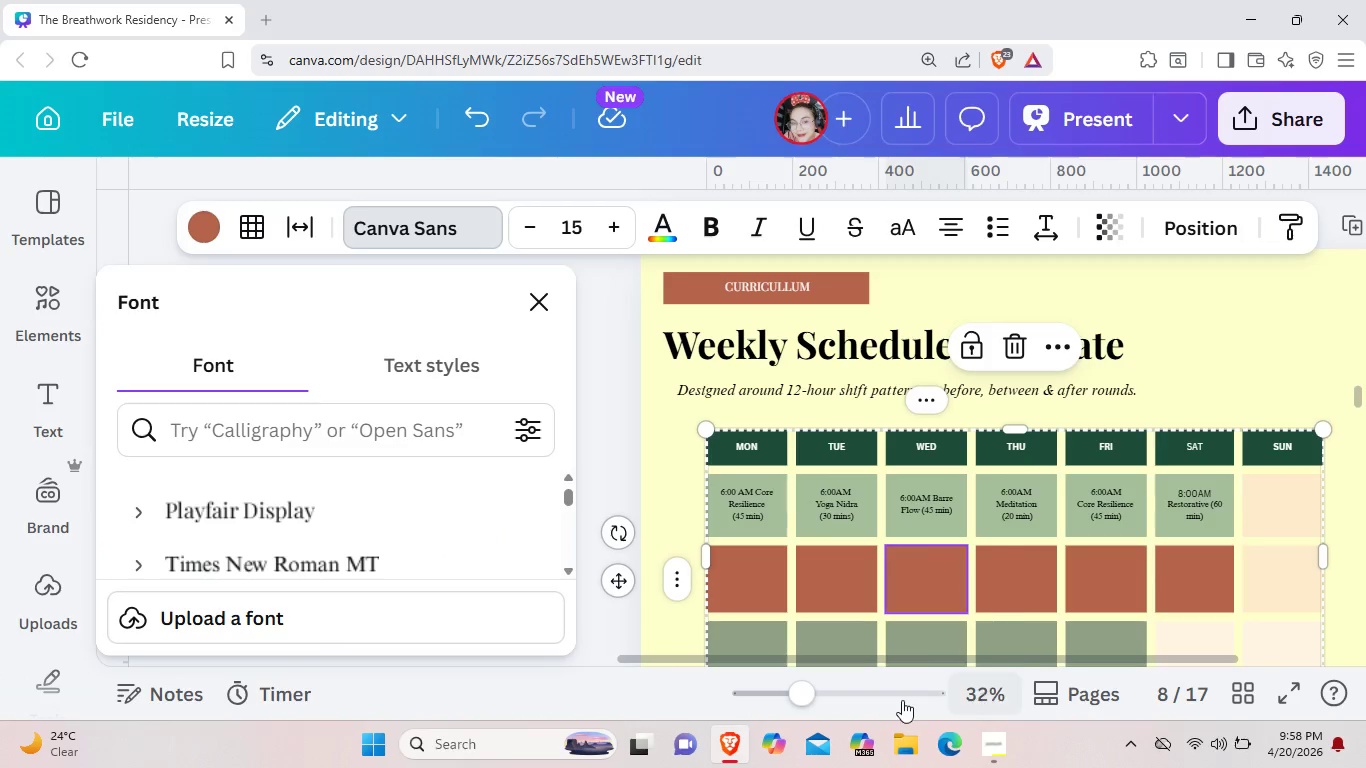 
left_click([862, 694])
 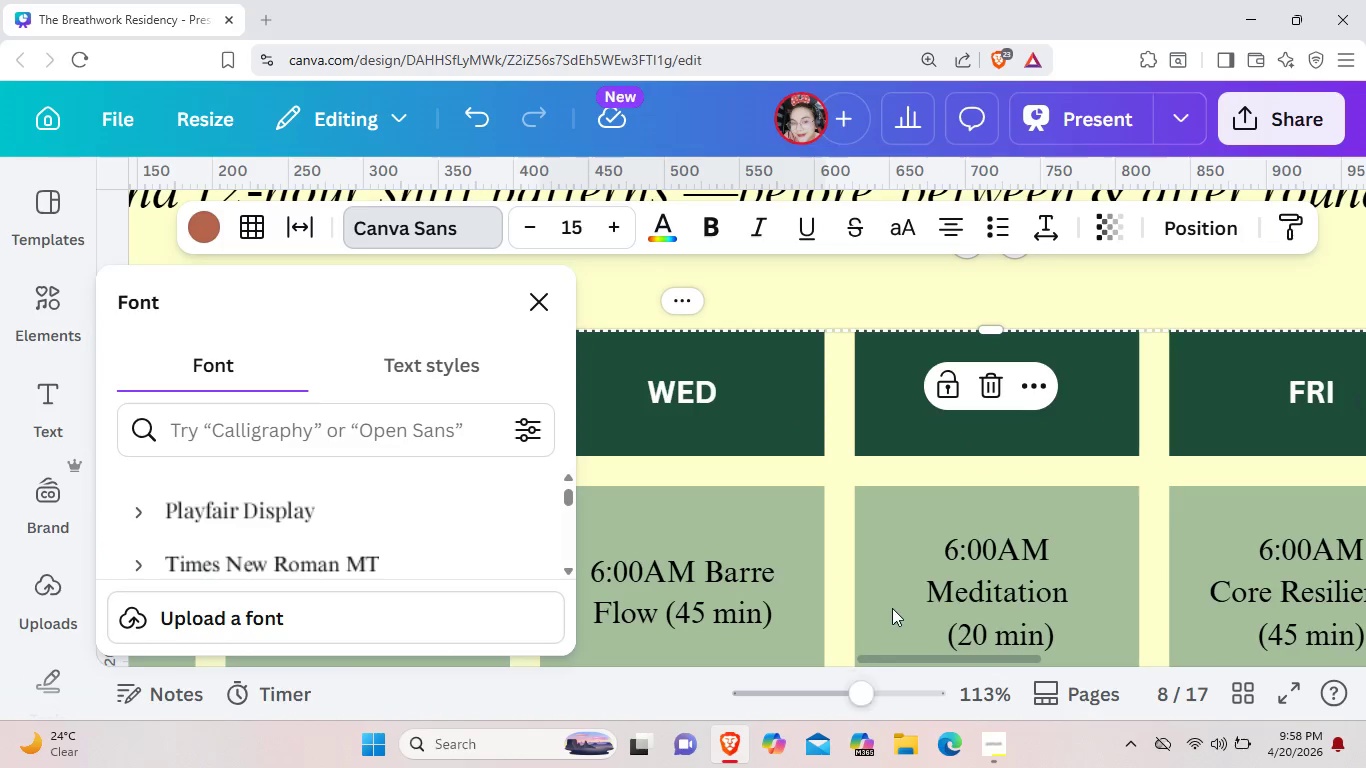 
scroll: coordinate [892, 608], scroll_direction: down, amount: 2.0
 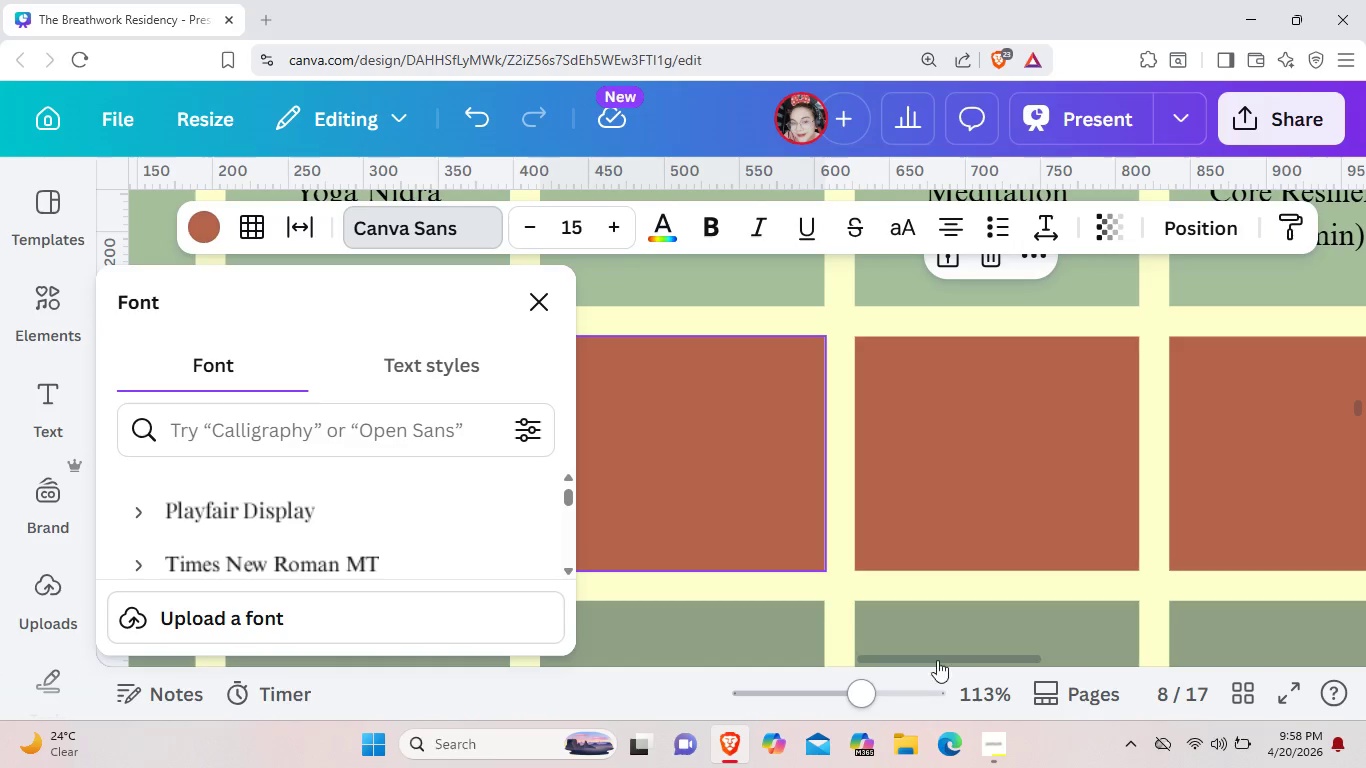 
left_click_drag(start_coordinate=[938, 658], to_coordinate=[780, 664])
 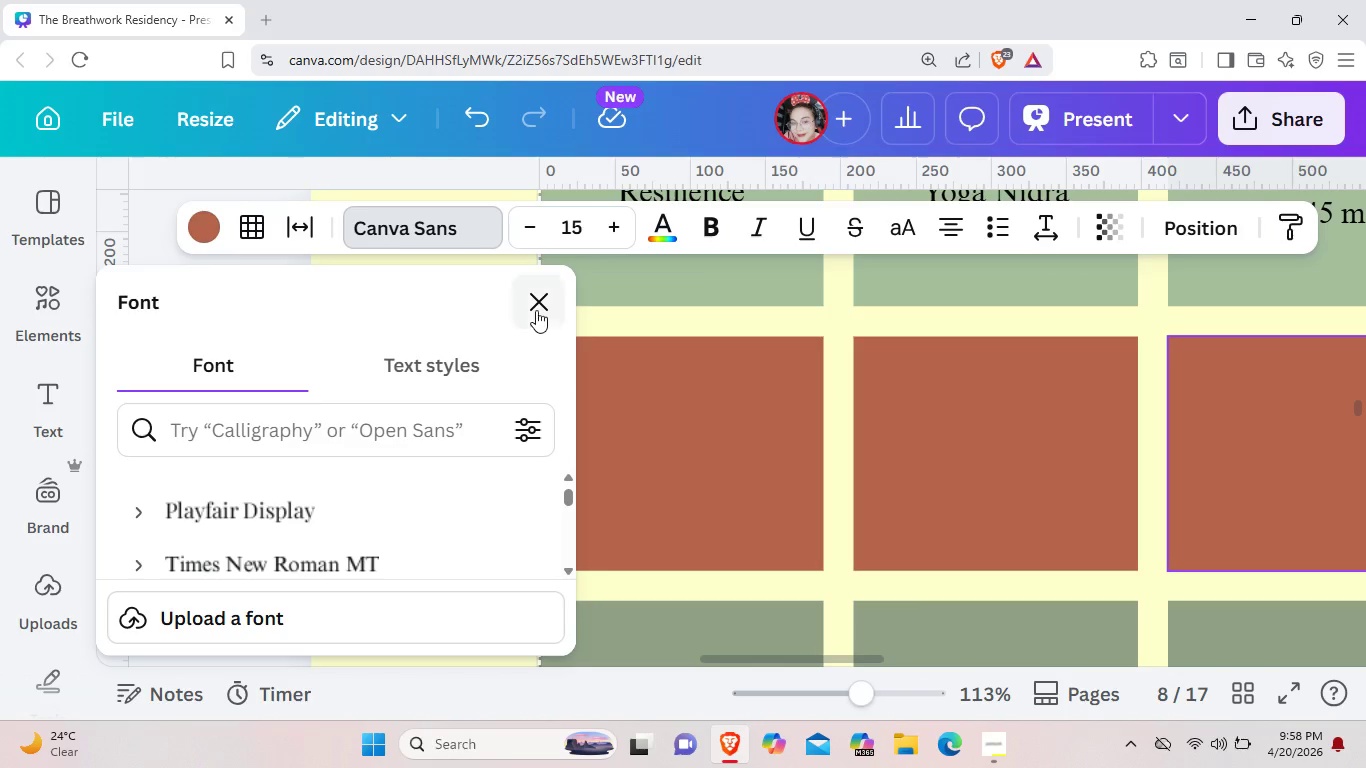 
left_click([536, 310])
 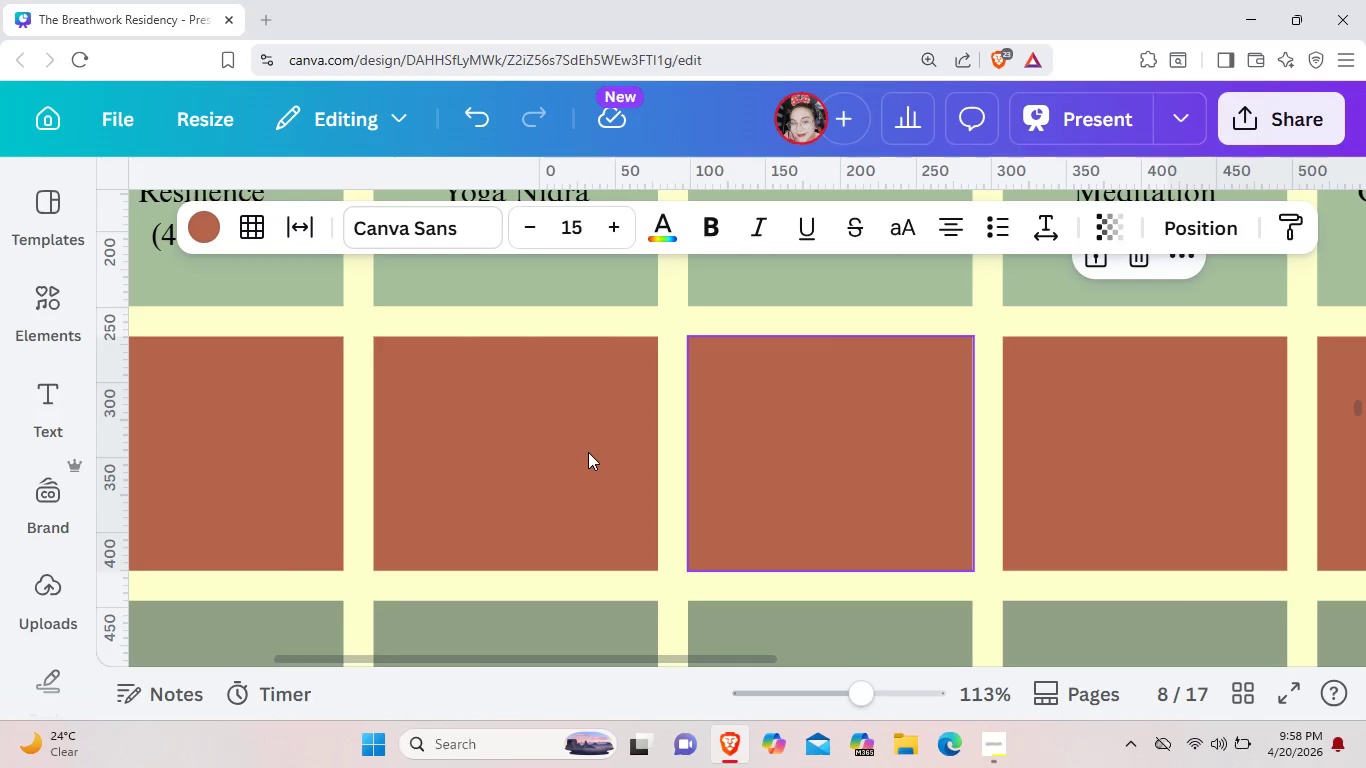 
wait(5.34)
 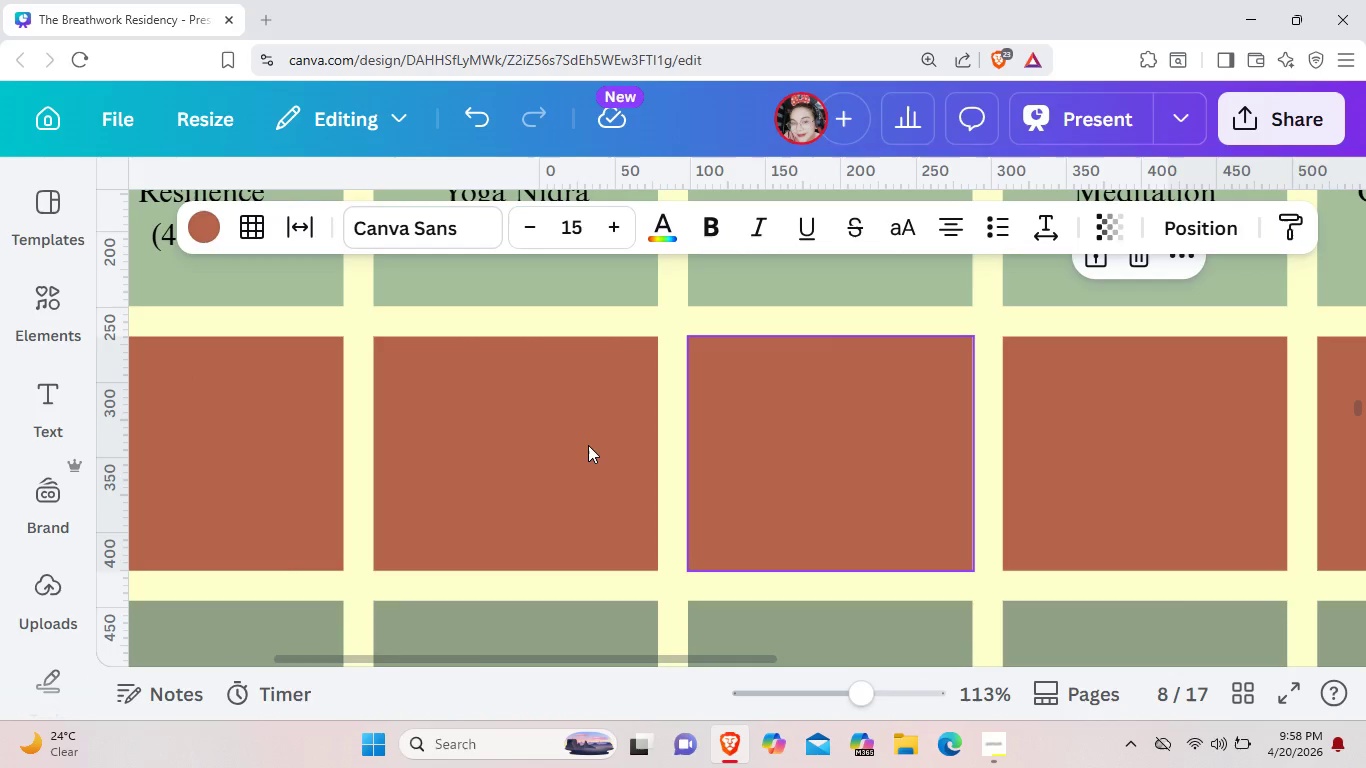 
scroll: coordinate [331, 420], scroll_direction: up, amount: 1.0
 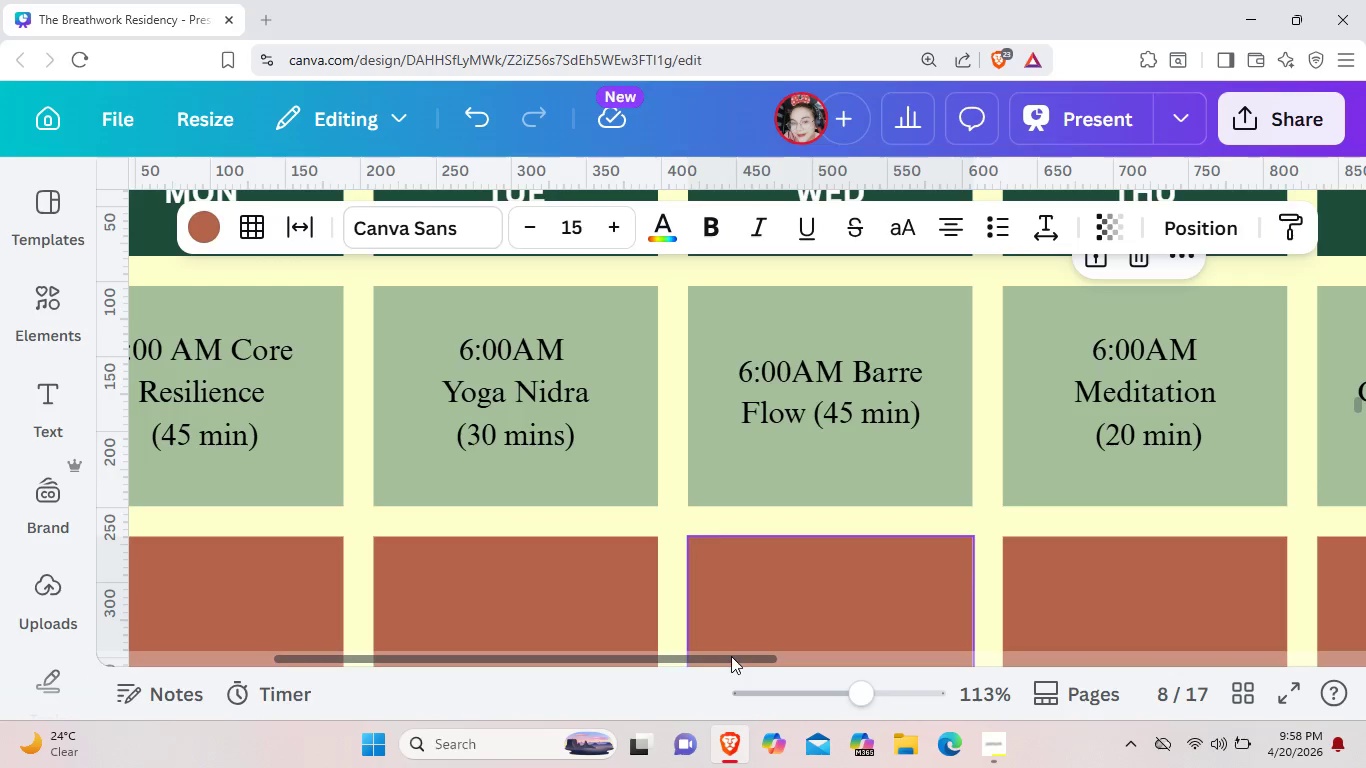 
left_click_drag(start_coordinate=[728, 654], to_coordinate=[590, 658])
 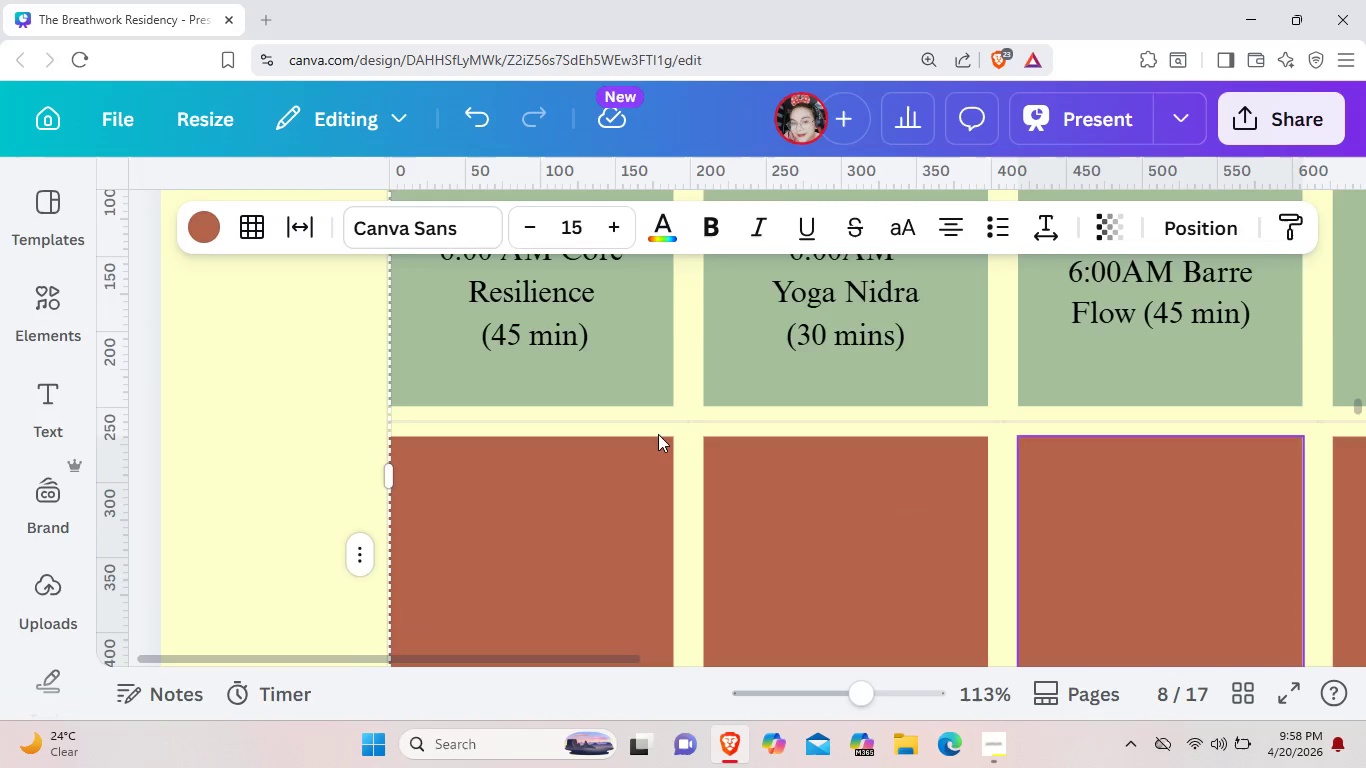 
scroll: coordinate [658, 434], scroll_direction: down, amount: 1.0
 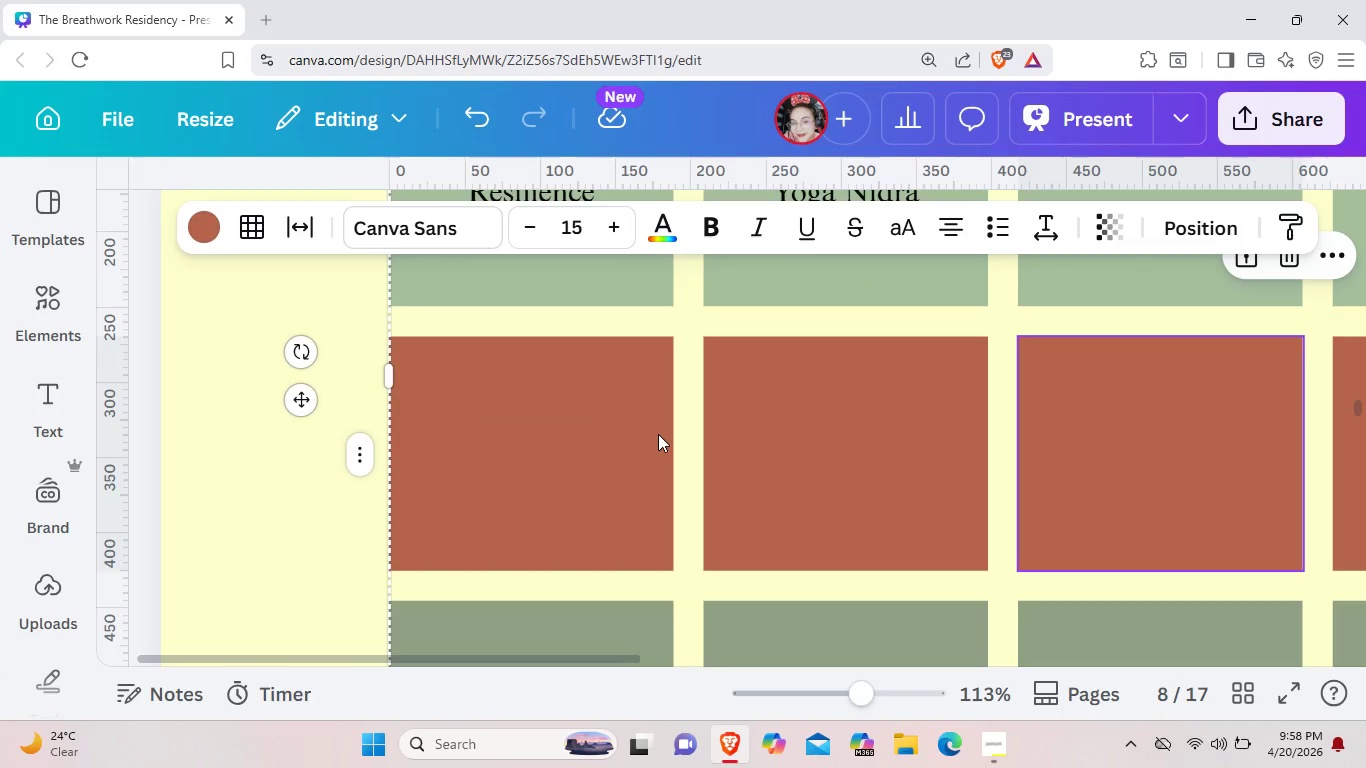 
scroll: coordinate [658, 434], scroll_direction: up, amount: 1.0
 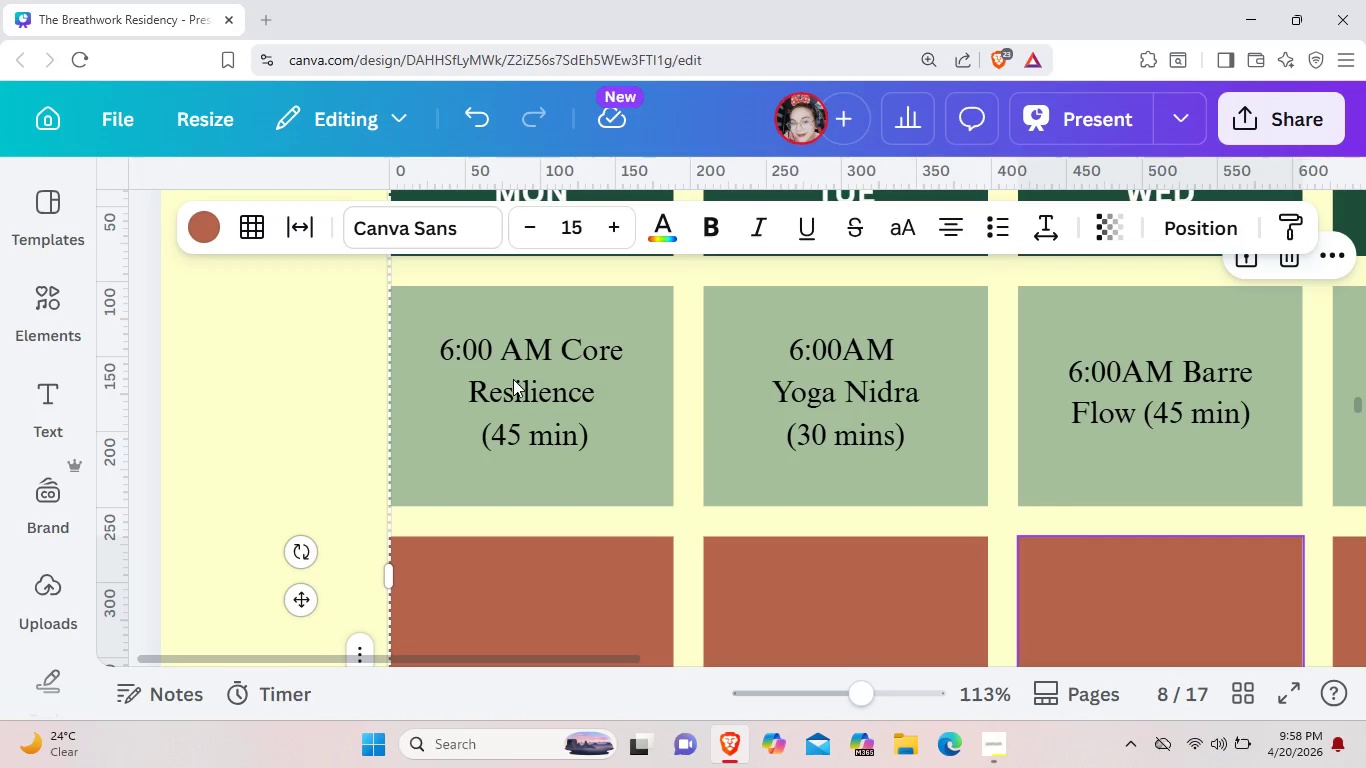 
left_click([513, 379])
 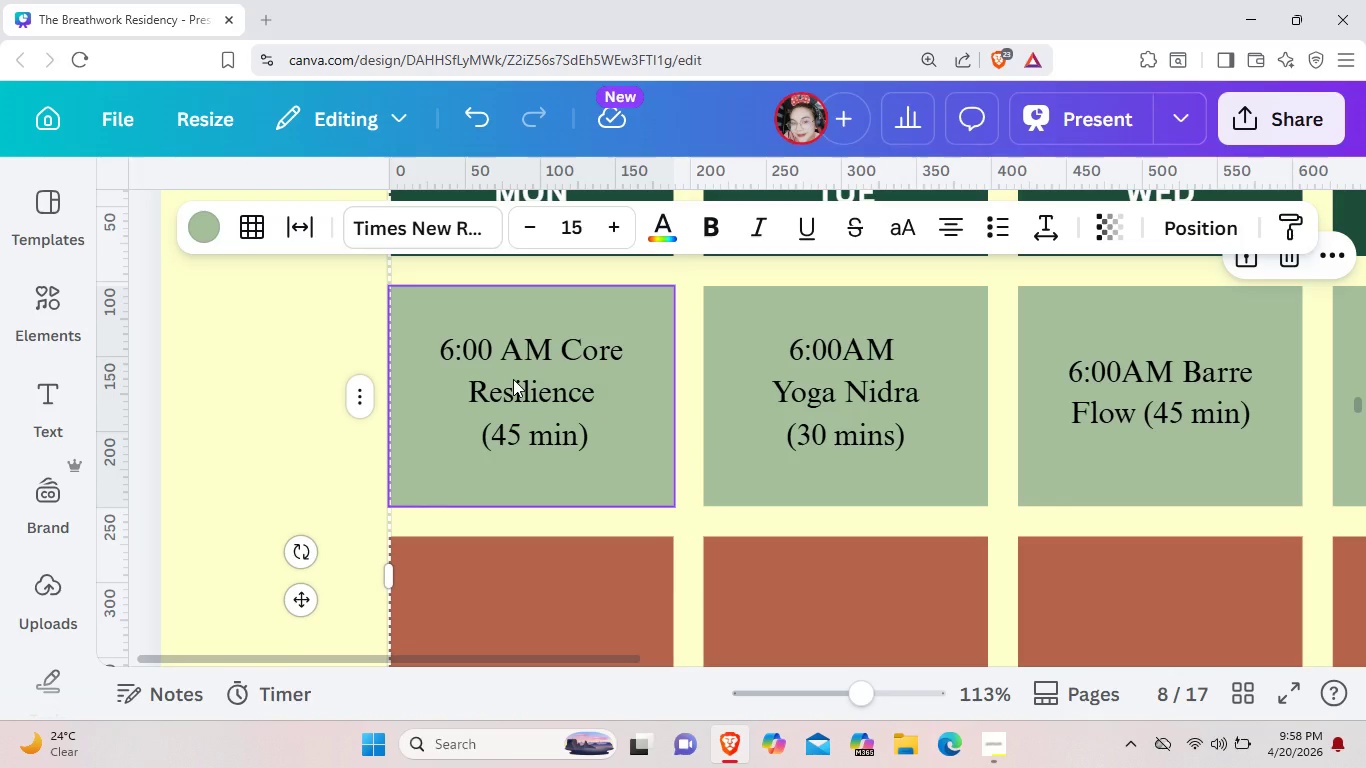 
left_click([518, 372])
 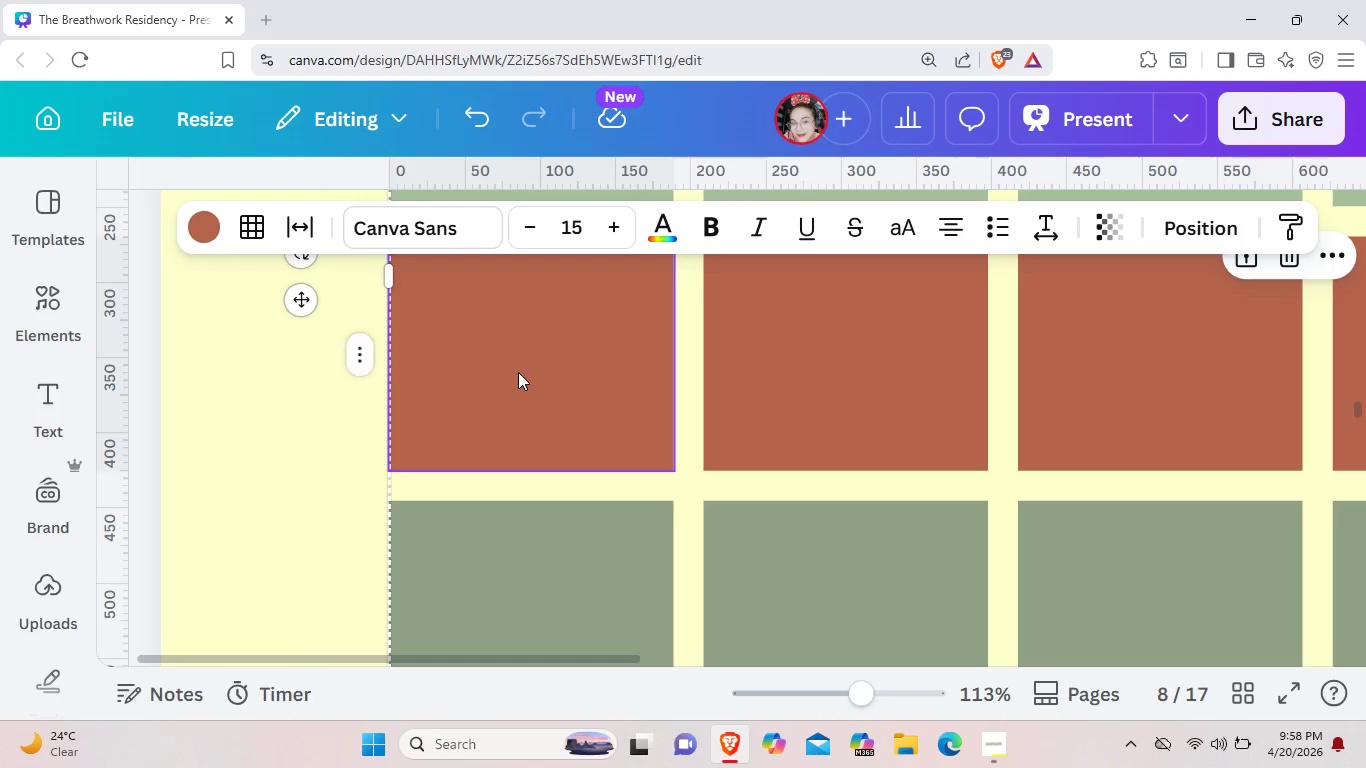 
scroll: coordinate [513, 379], scroll_direction: down, amount: 3.0
 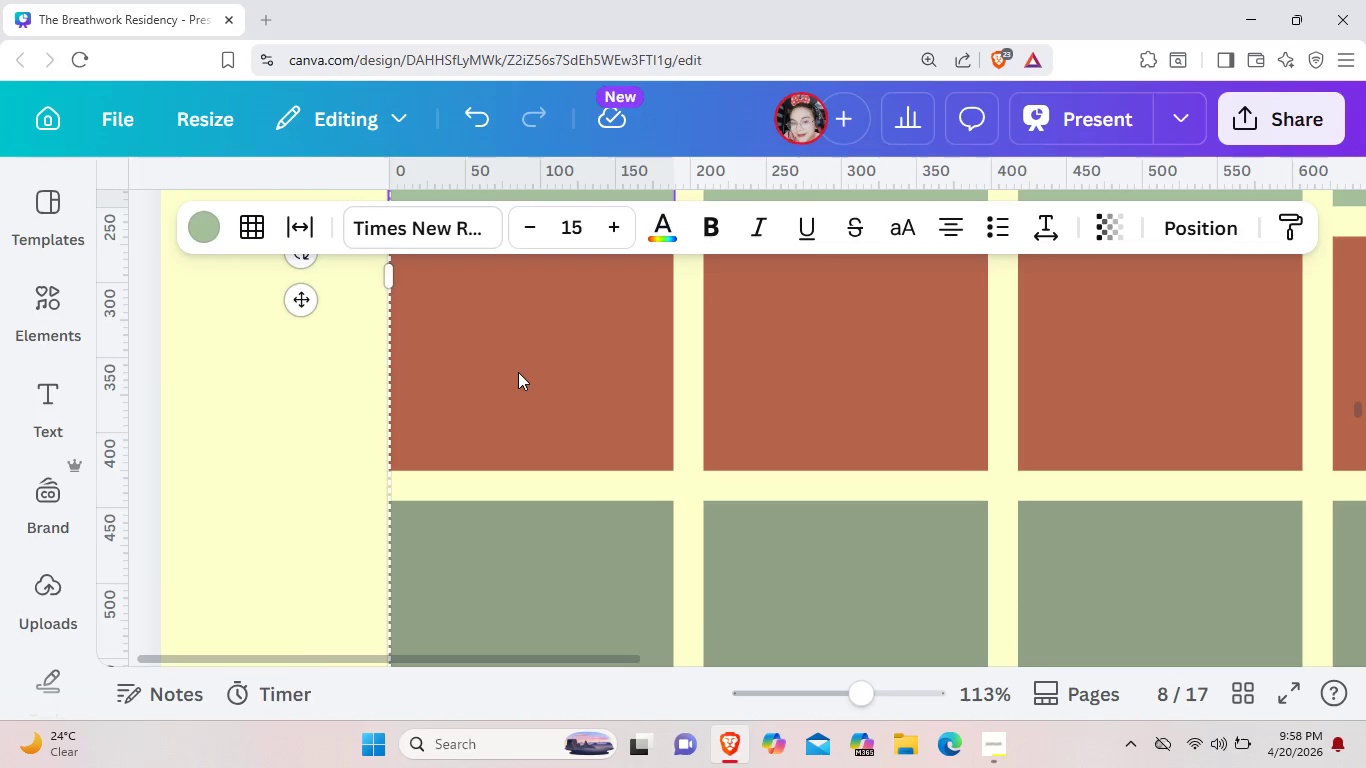 
double_click([518, 372])
 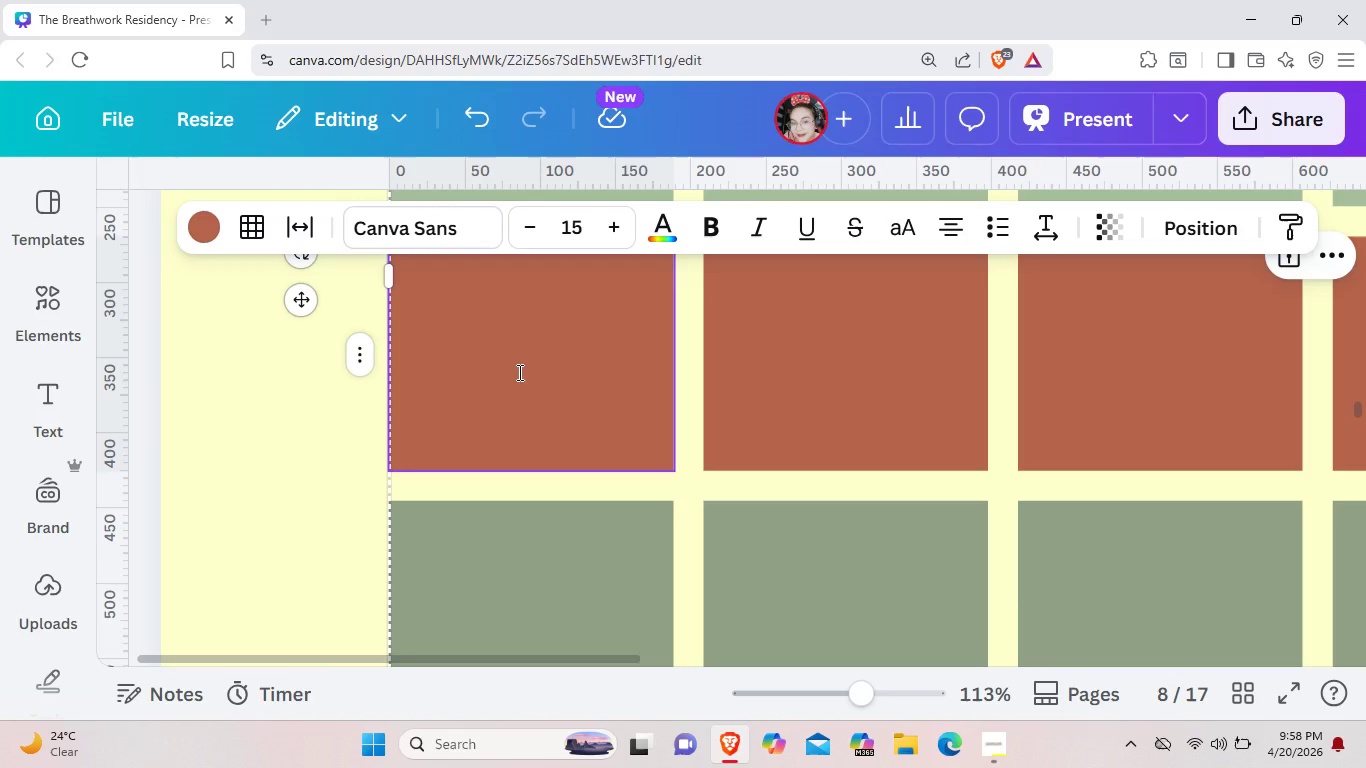 
type(12:00 PM)
key(Backspace)
key(Backspace)
type(pm)
 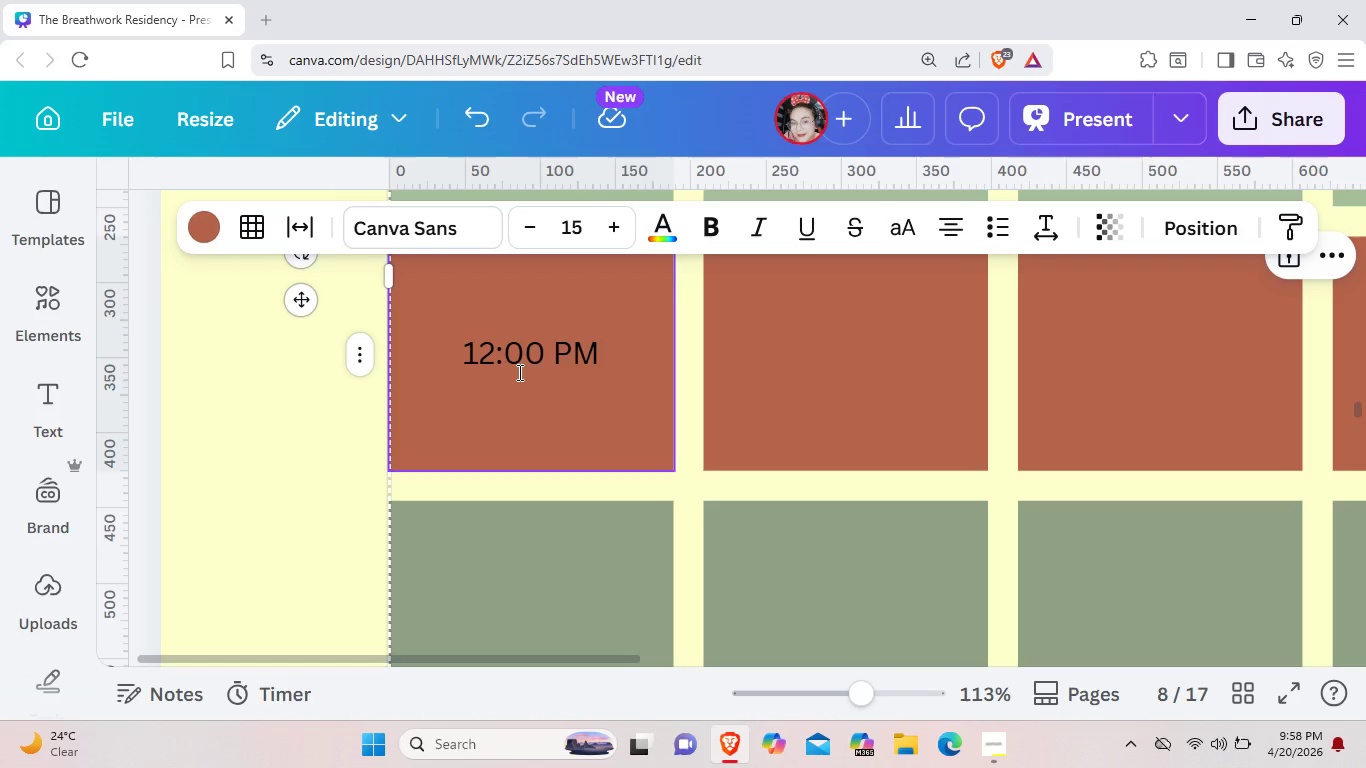 
key(Enter)
 